 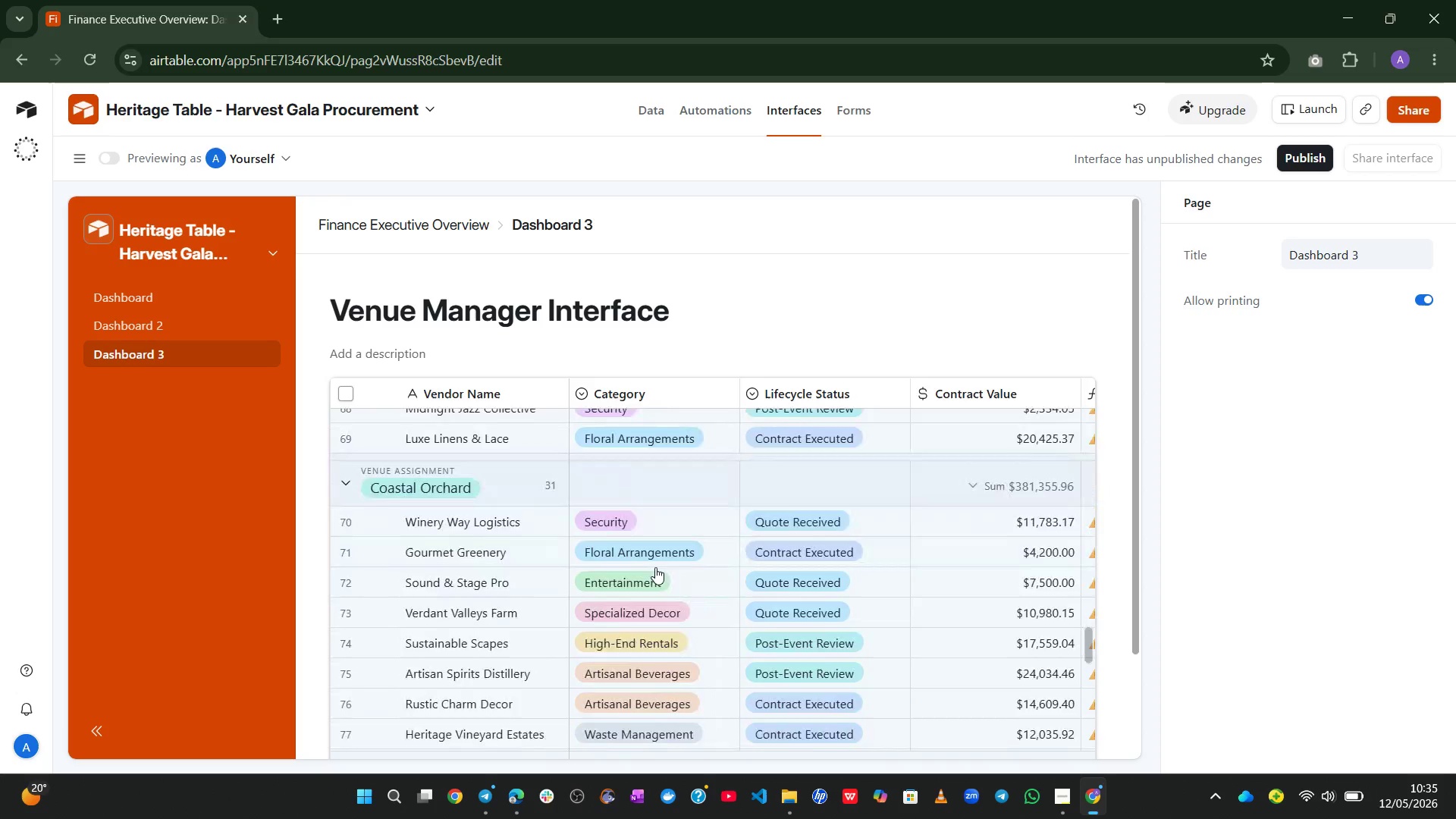 
left_click([339, 425])
 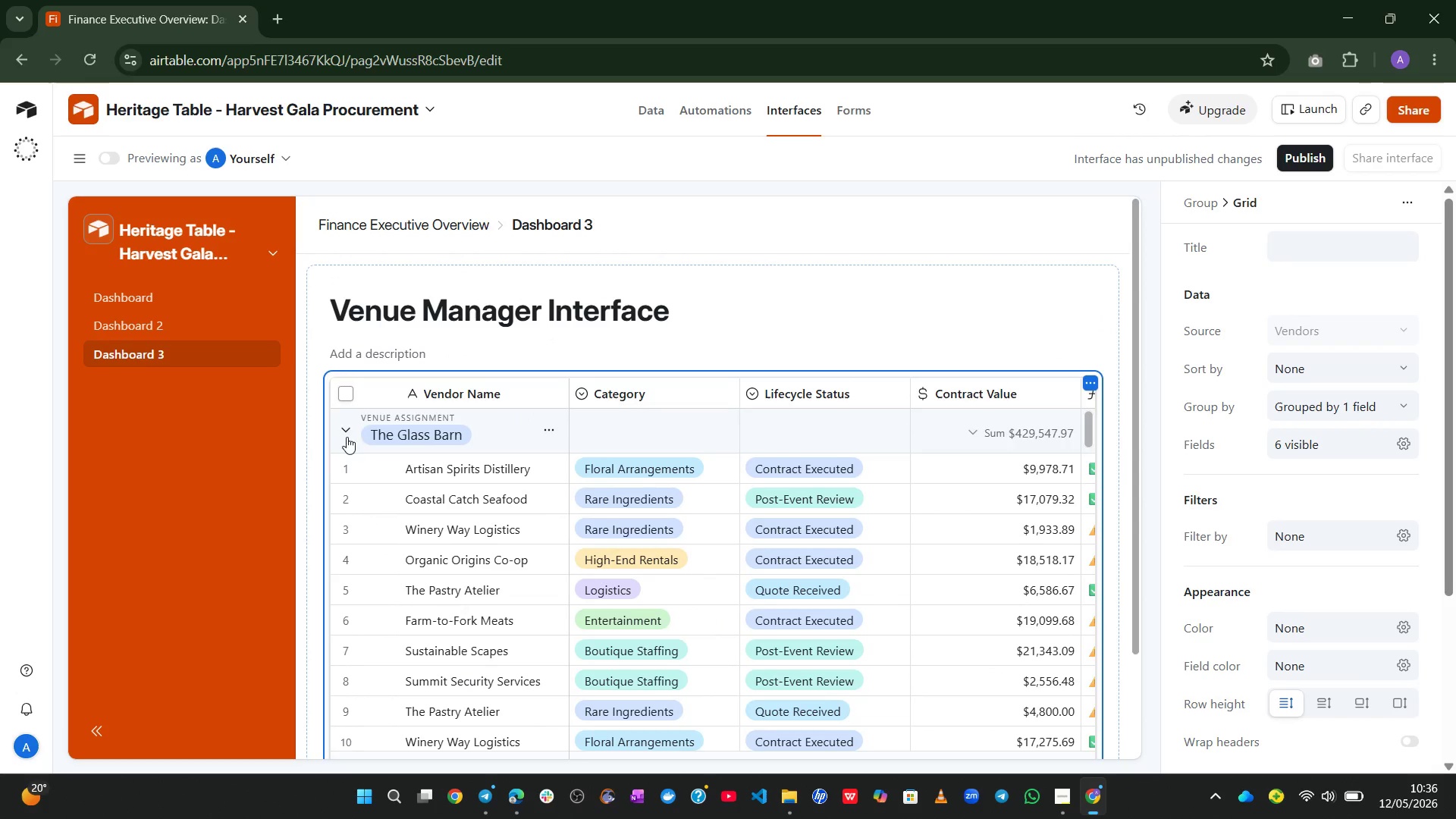 
left_click([346, 427])
 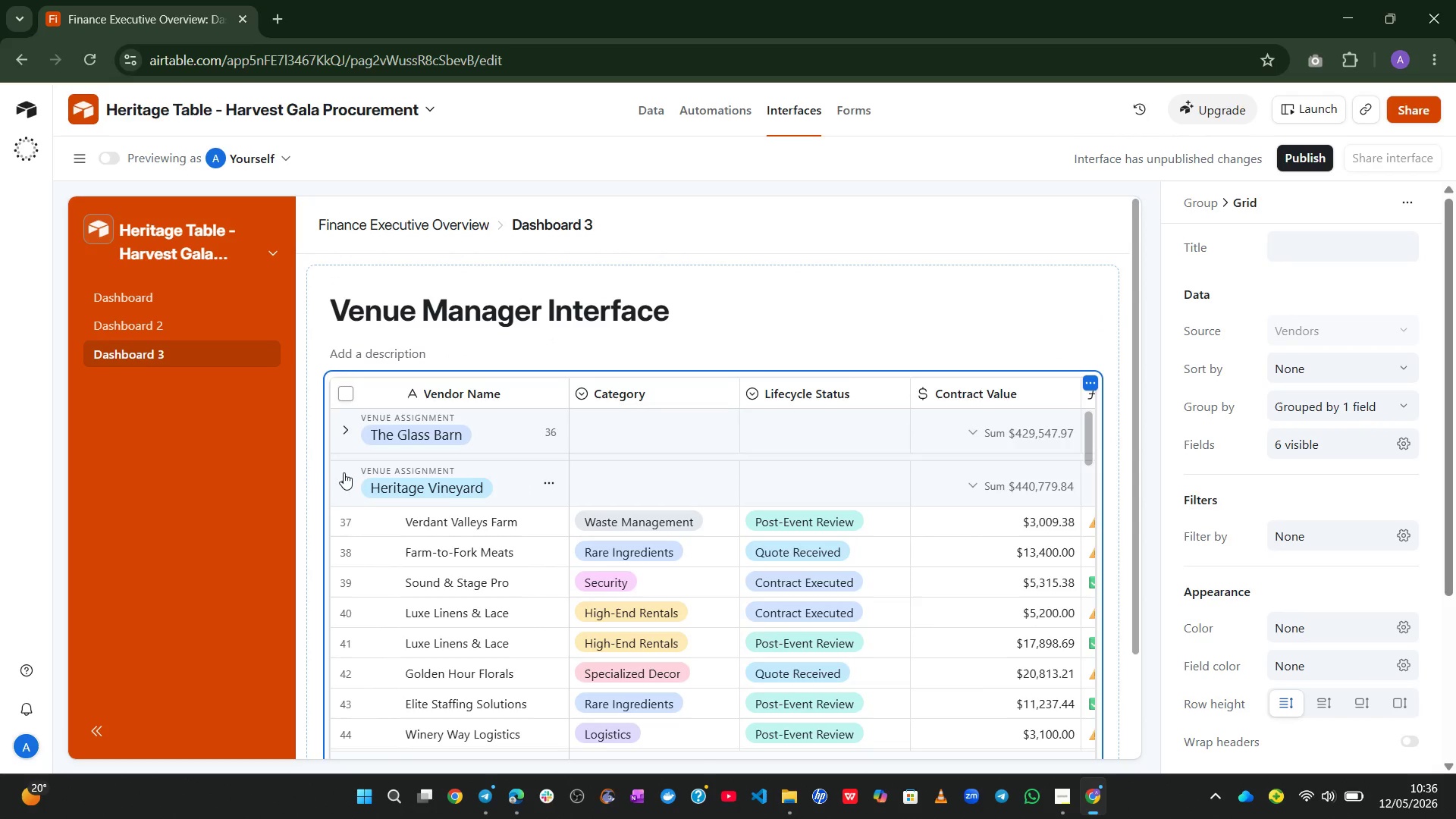 
left_click([343, 477])
 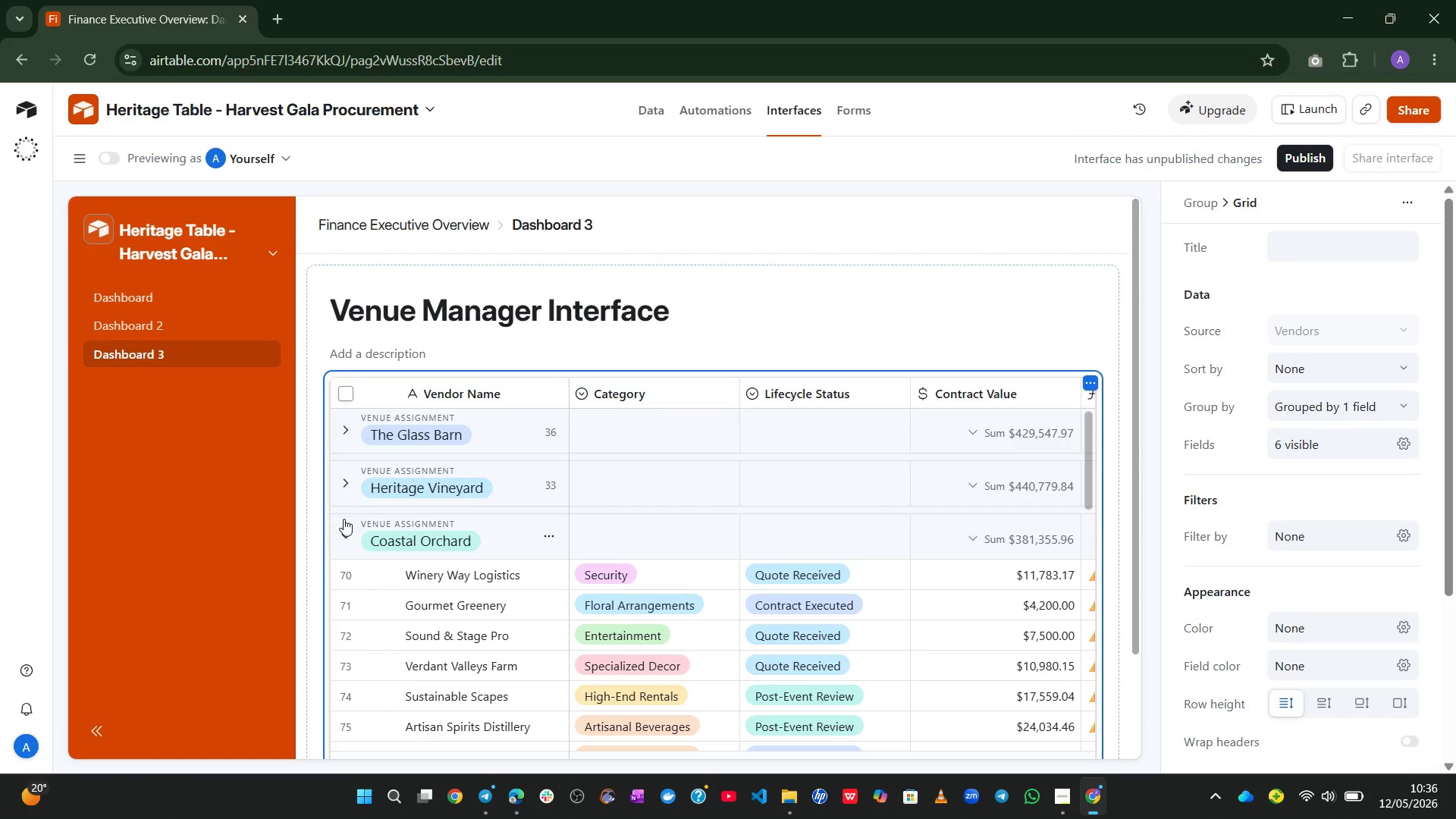 
left_click([341, 532])
 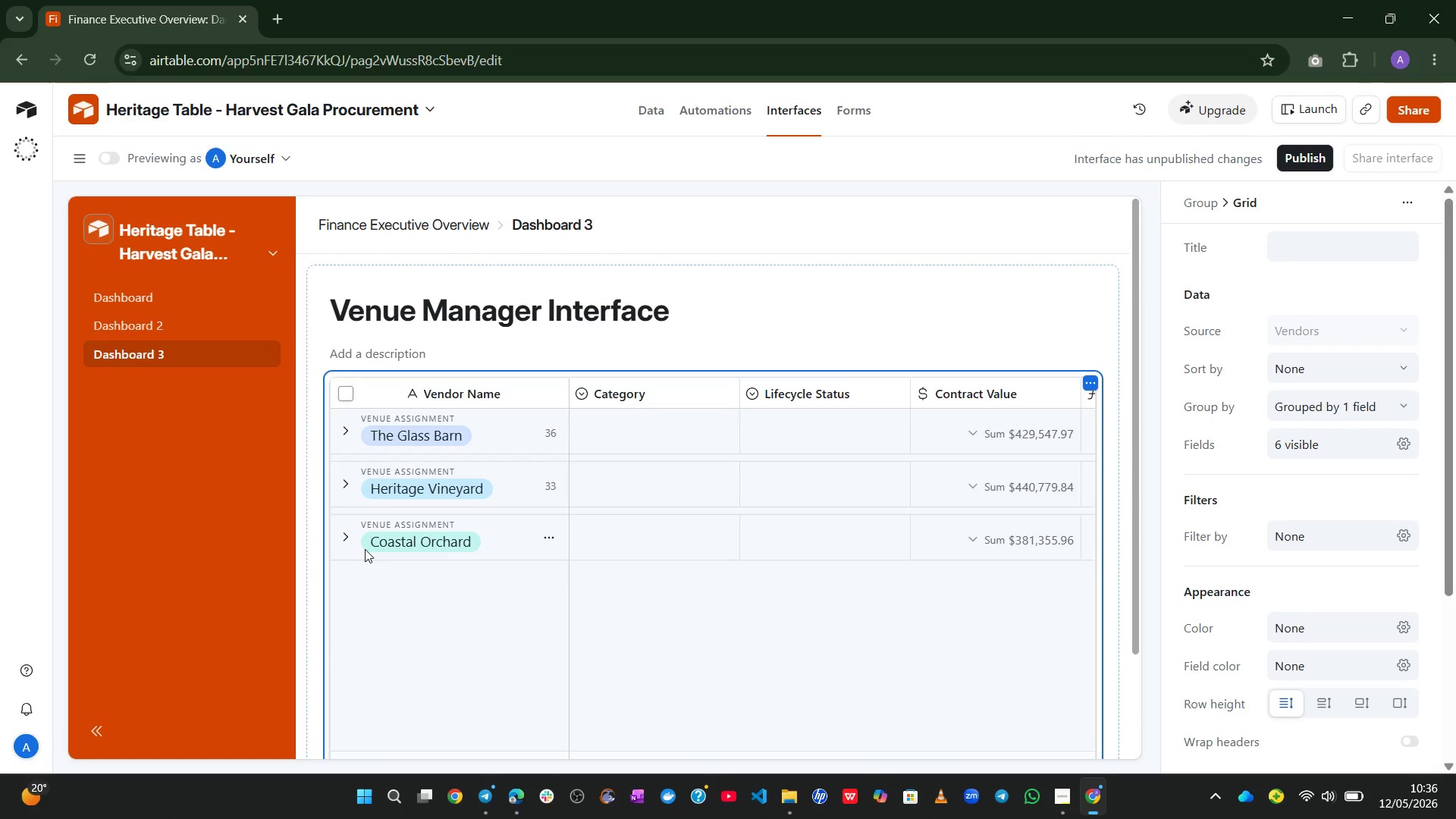 
left_click([353, 534])
 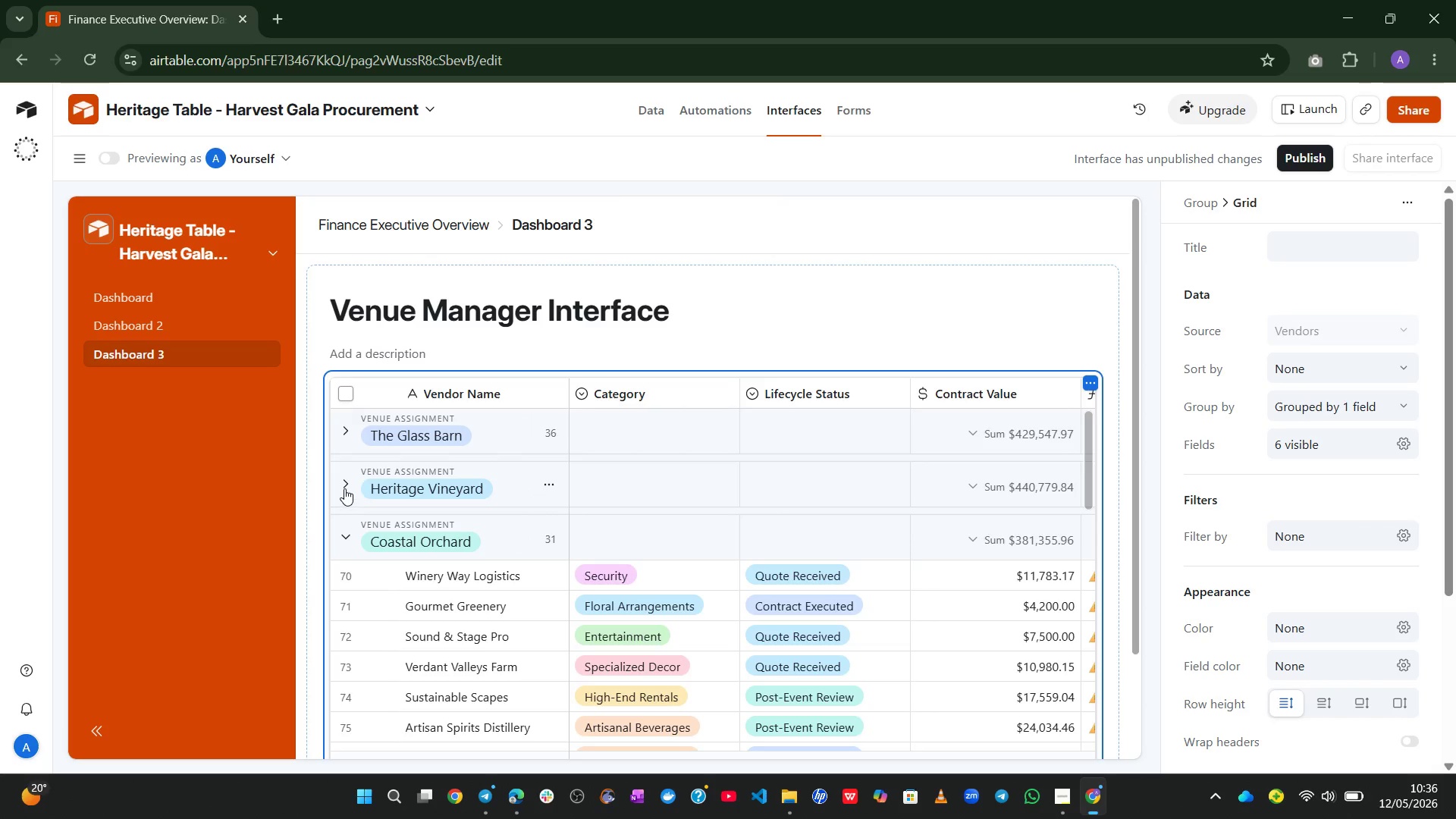 
left_click([344, 486])
 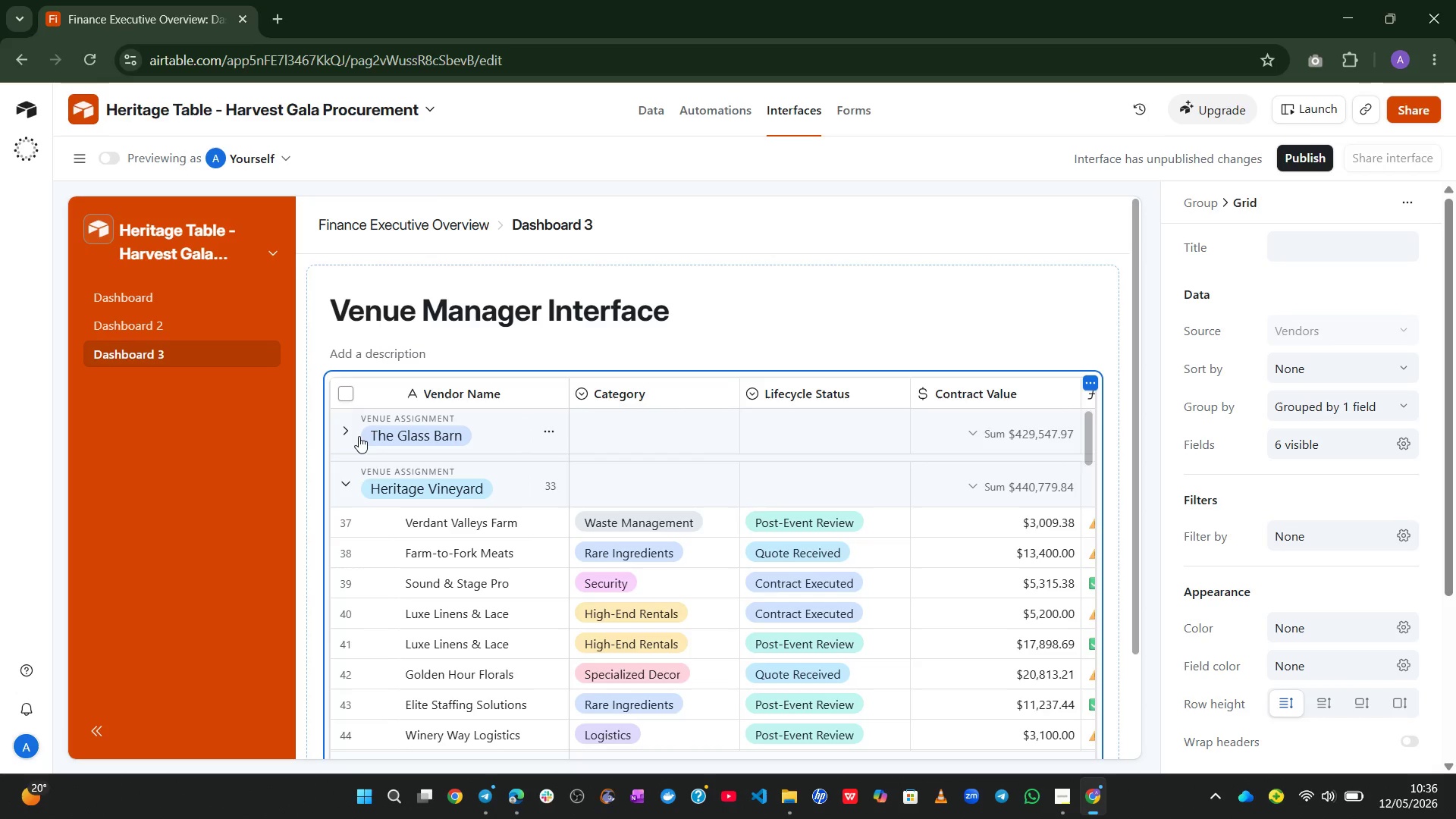 
left_click([358, 435])
 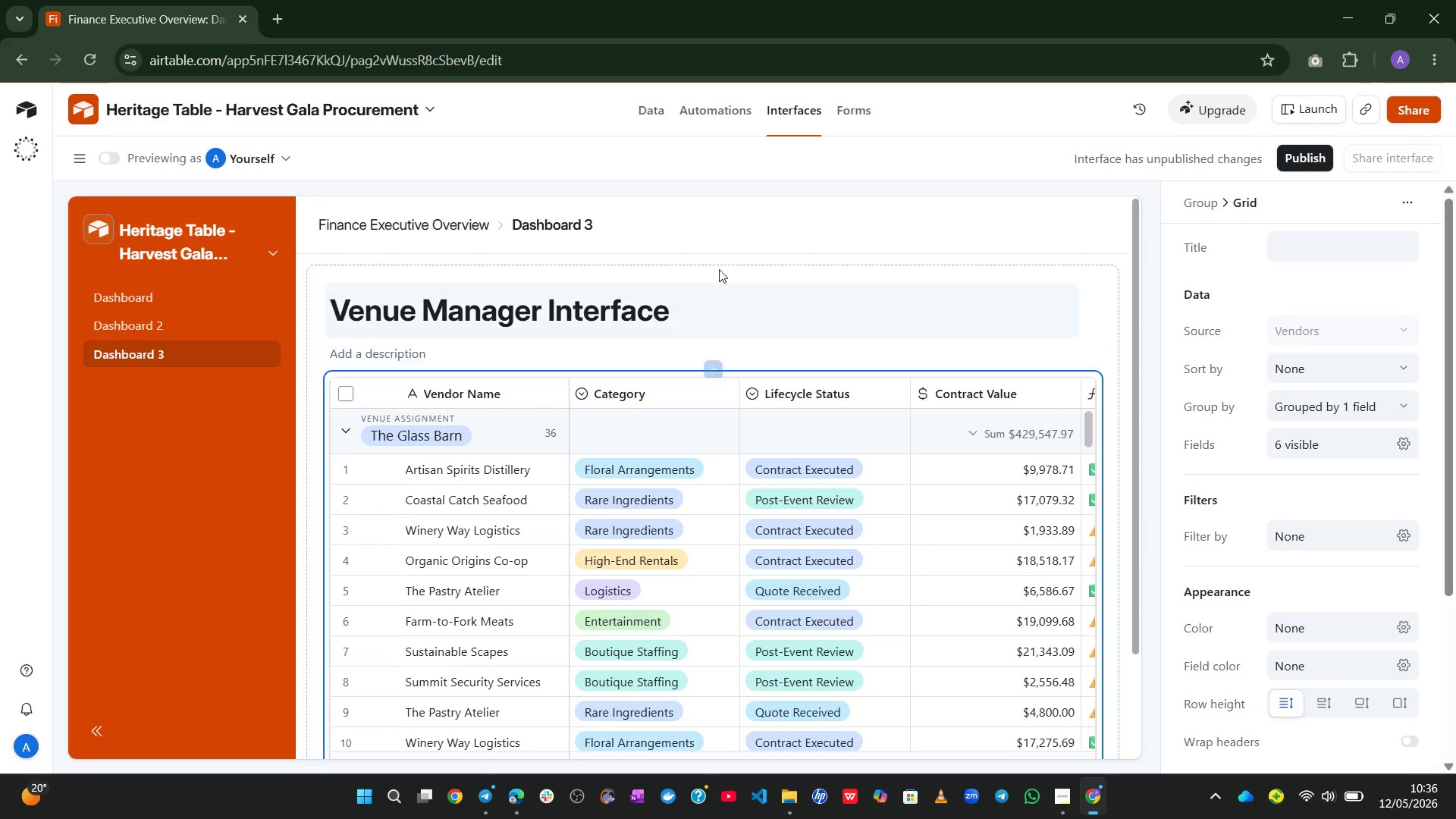 
left_click([719, 269])
 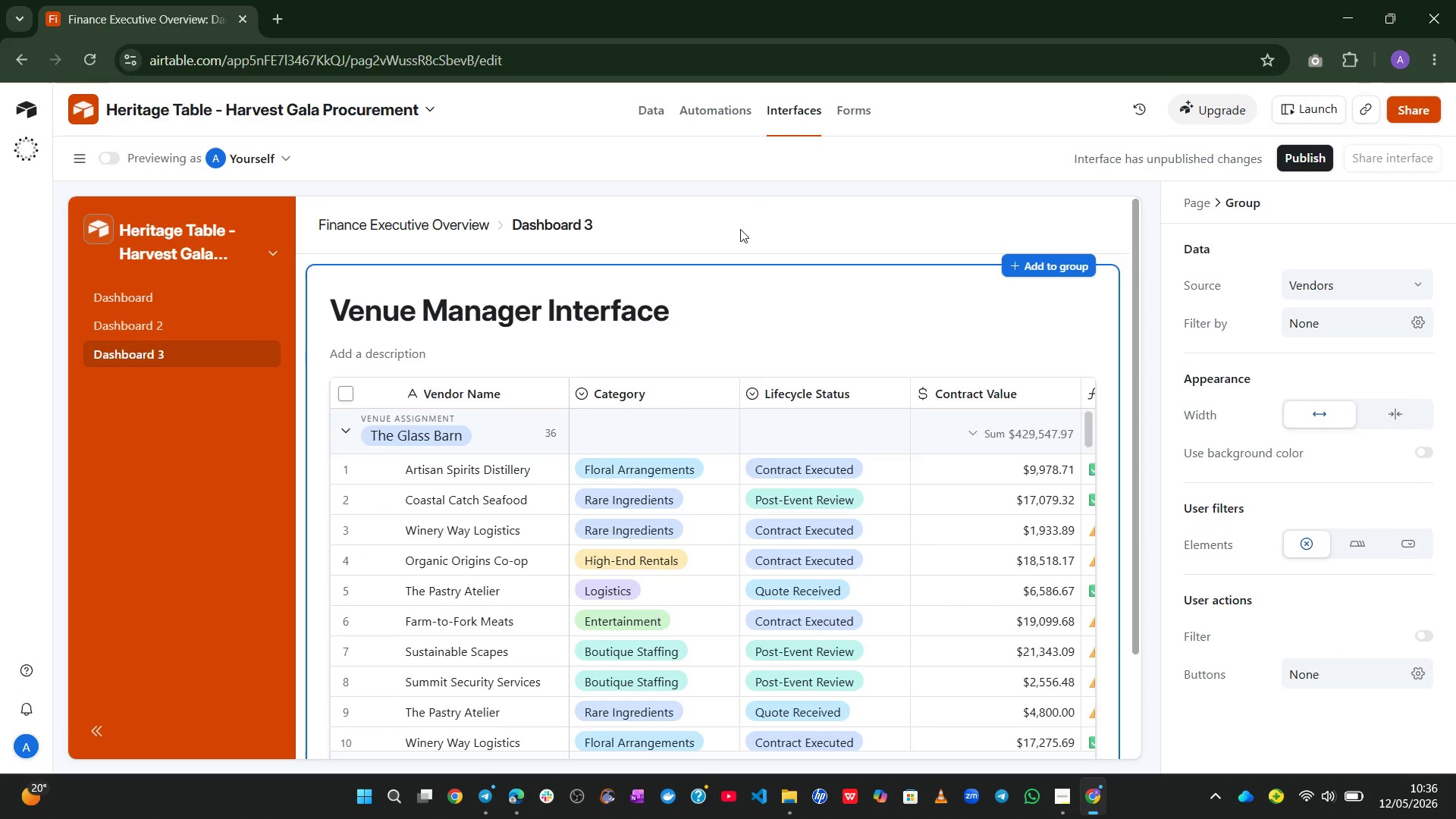 
left_click([740, 228])
 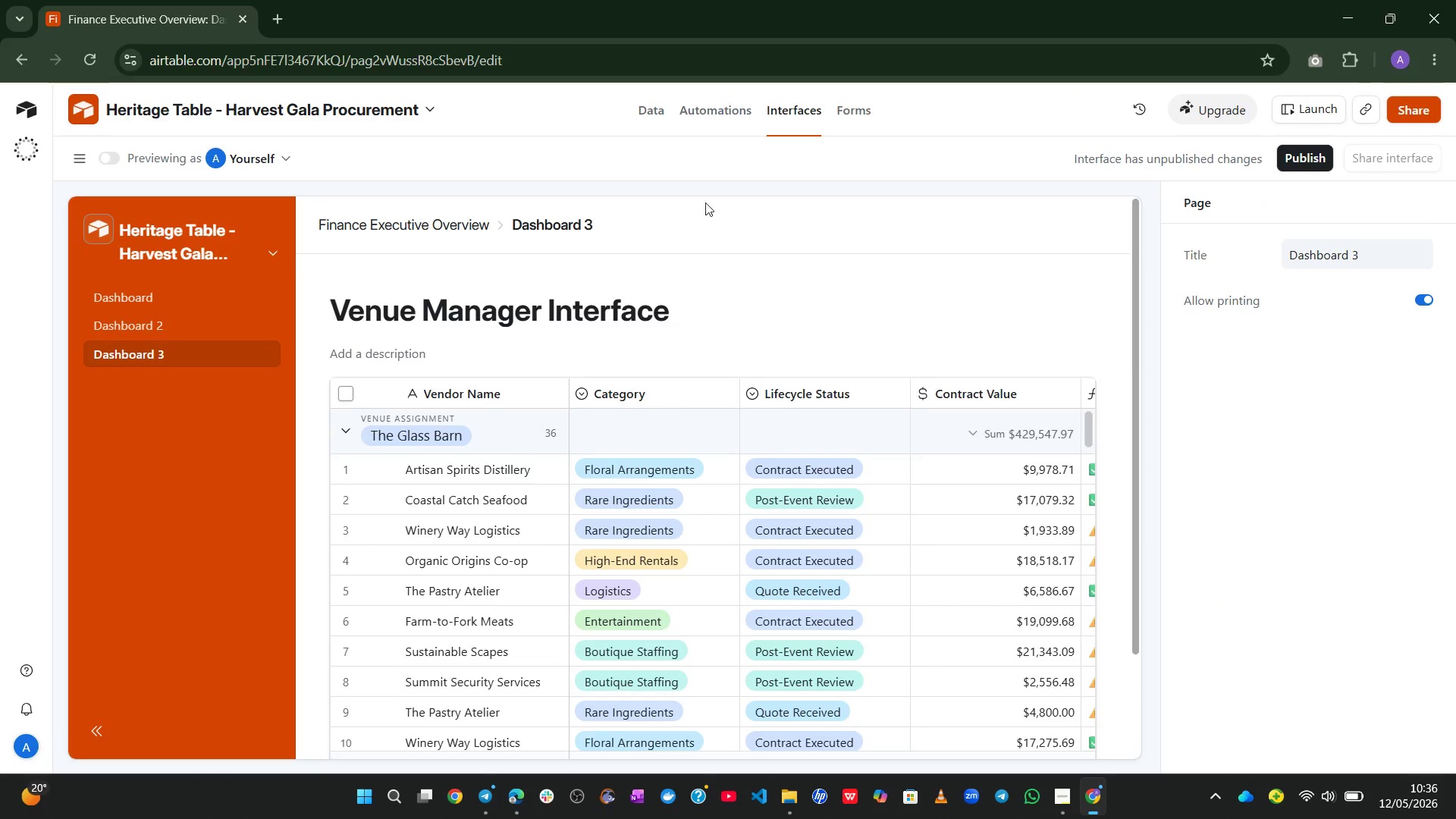 
left_click([642, 116])
 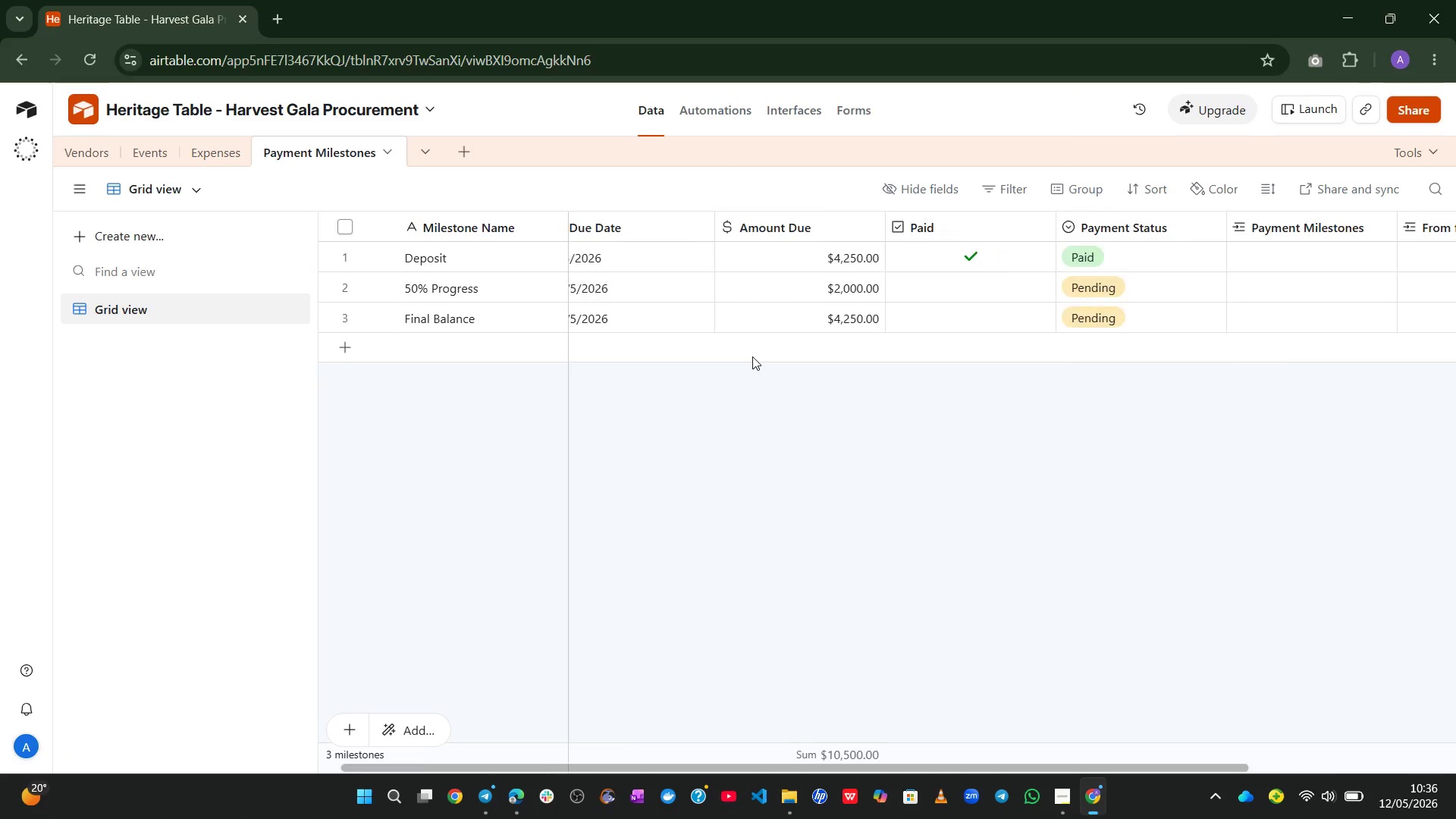 
left_click([1024, 249])
 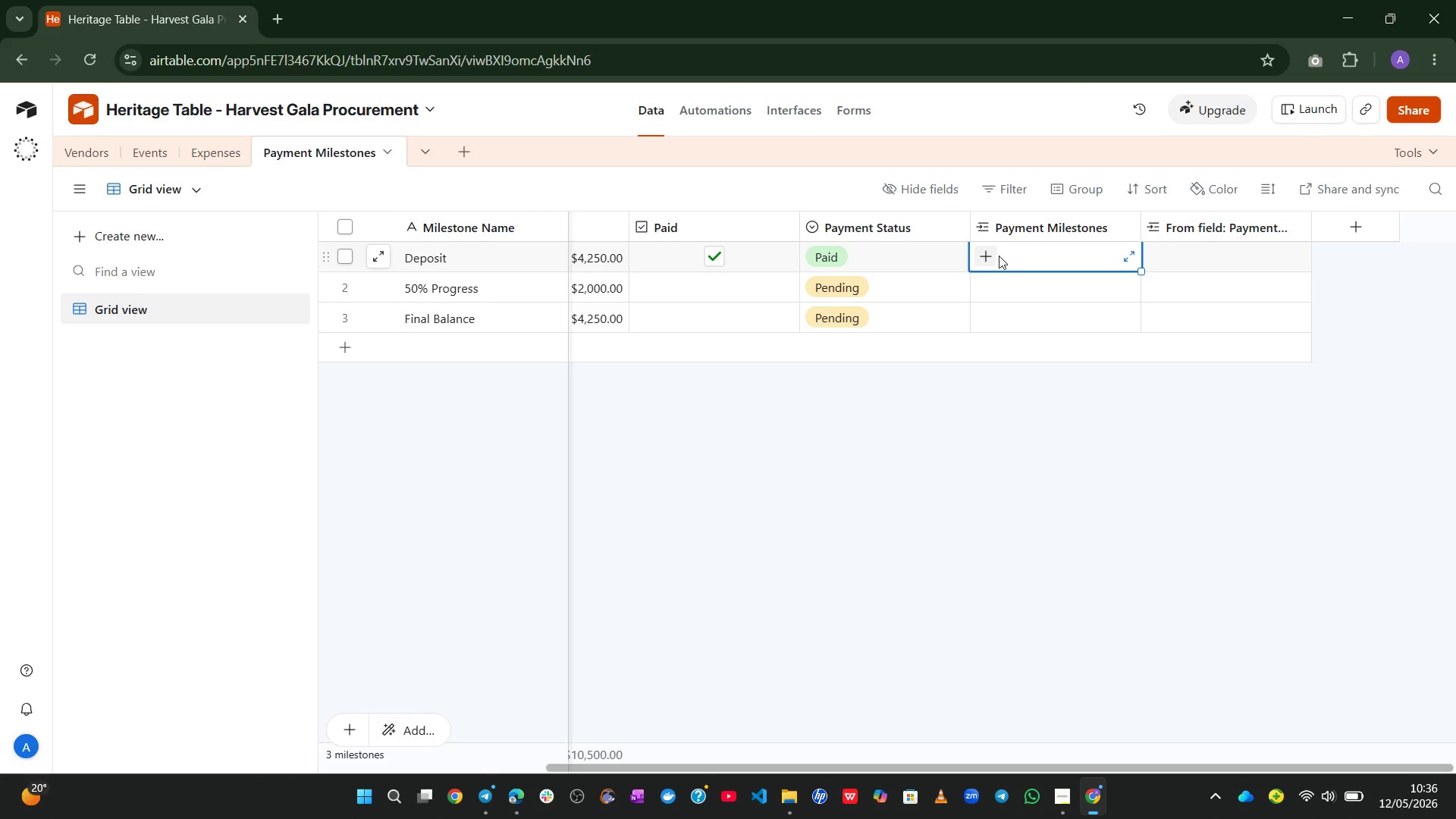 
left_click([993, 256])
 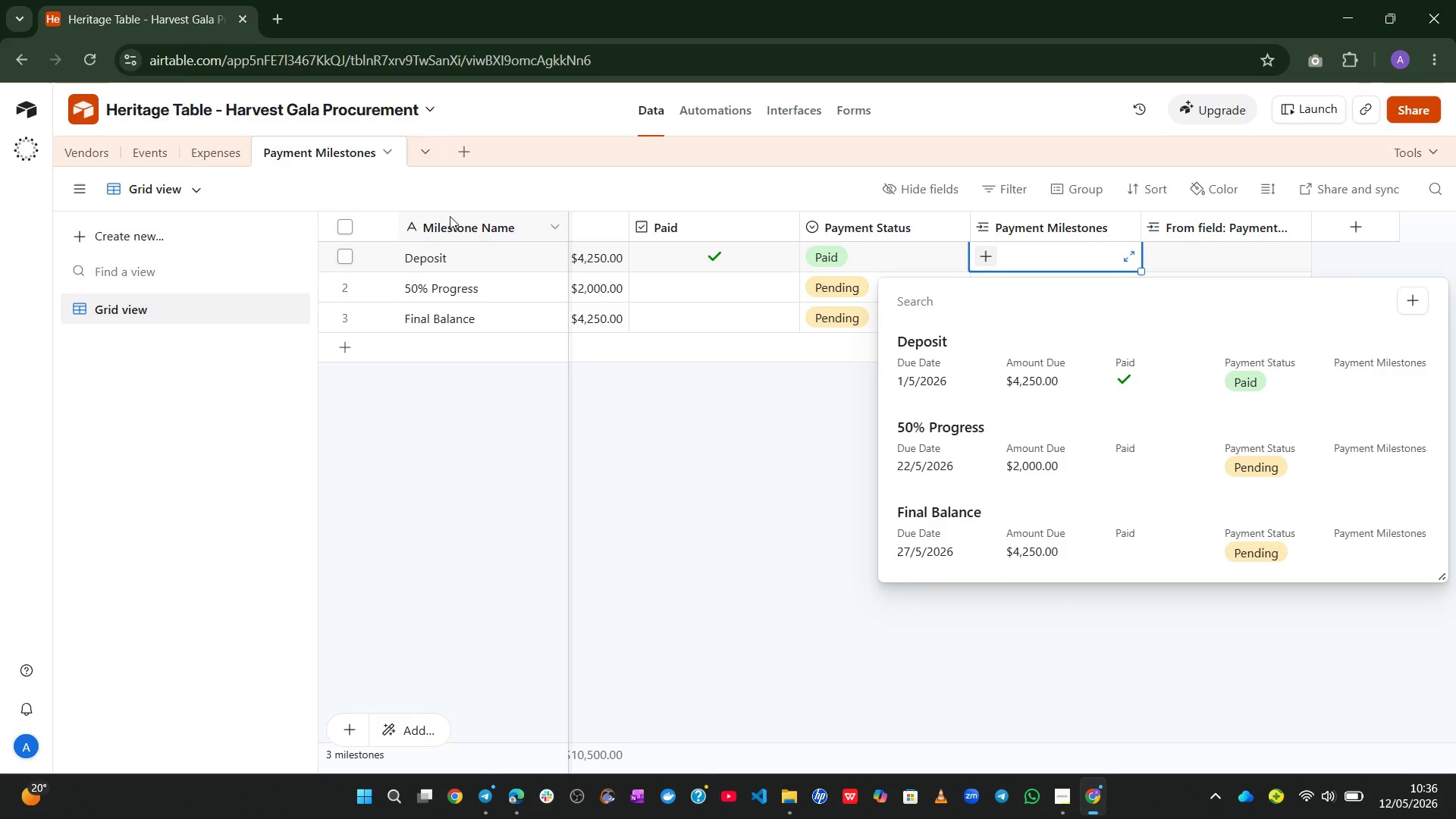 
wait(13.5)
 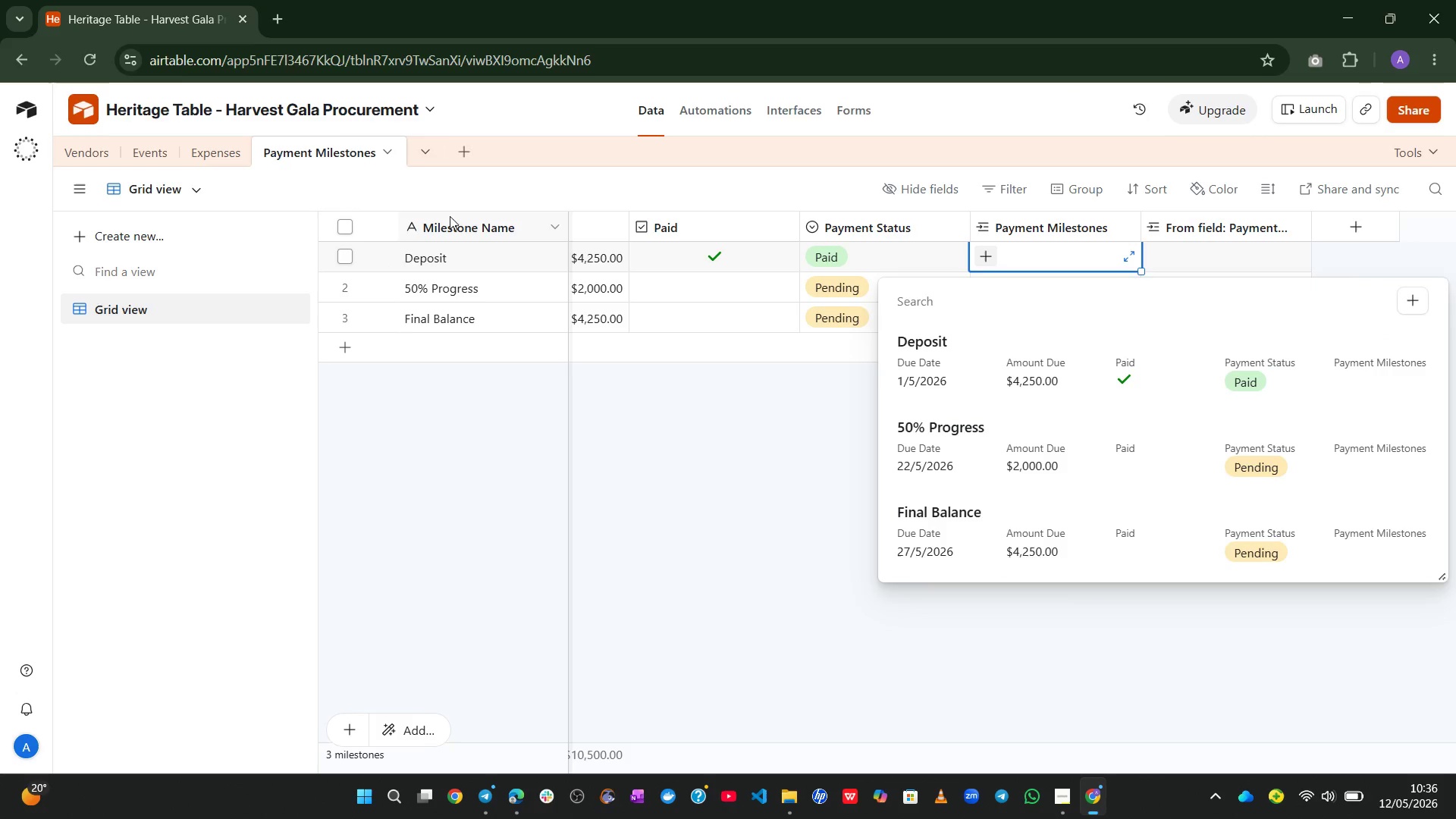 
left_click([225, 159])
 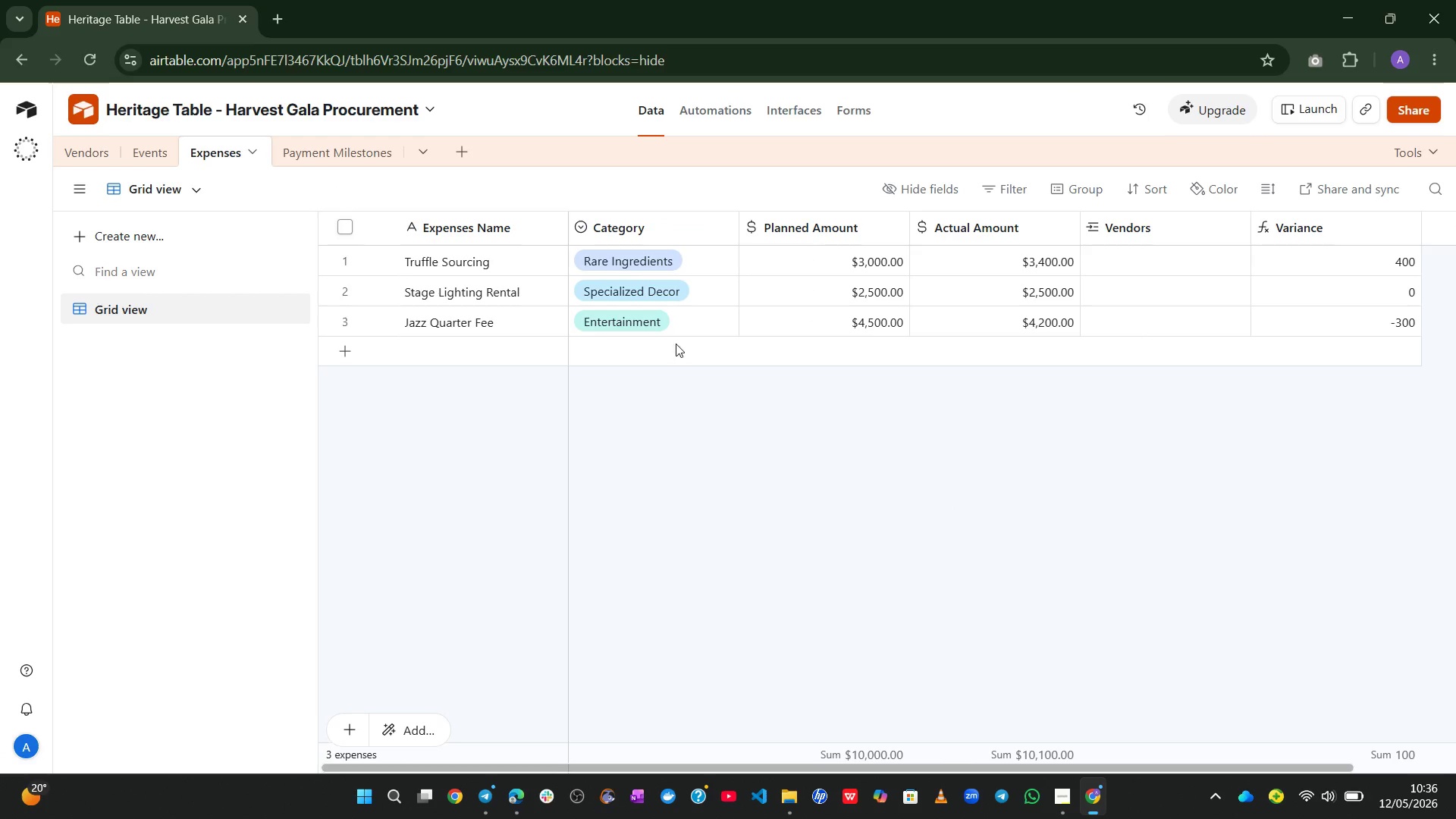 
left_click([361, 163])
 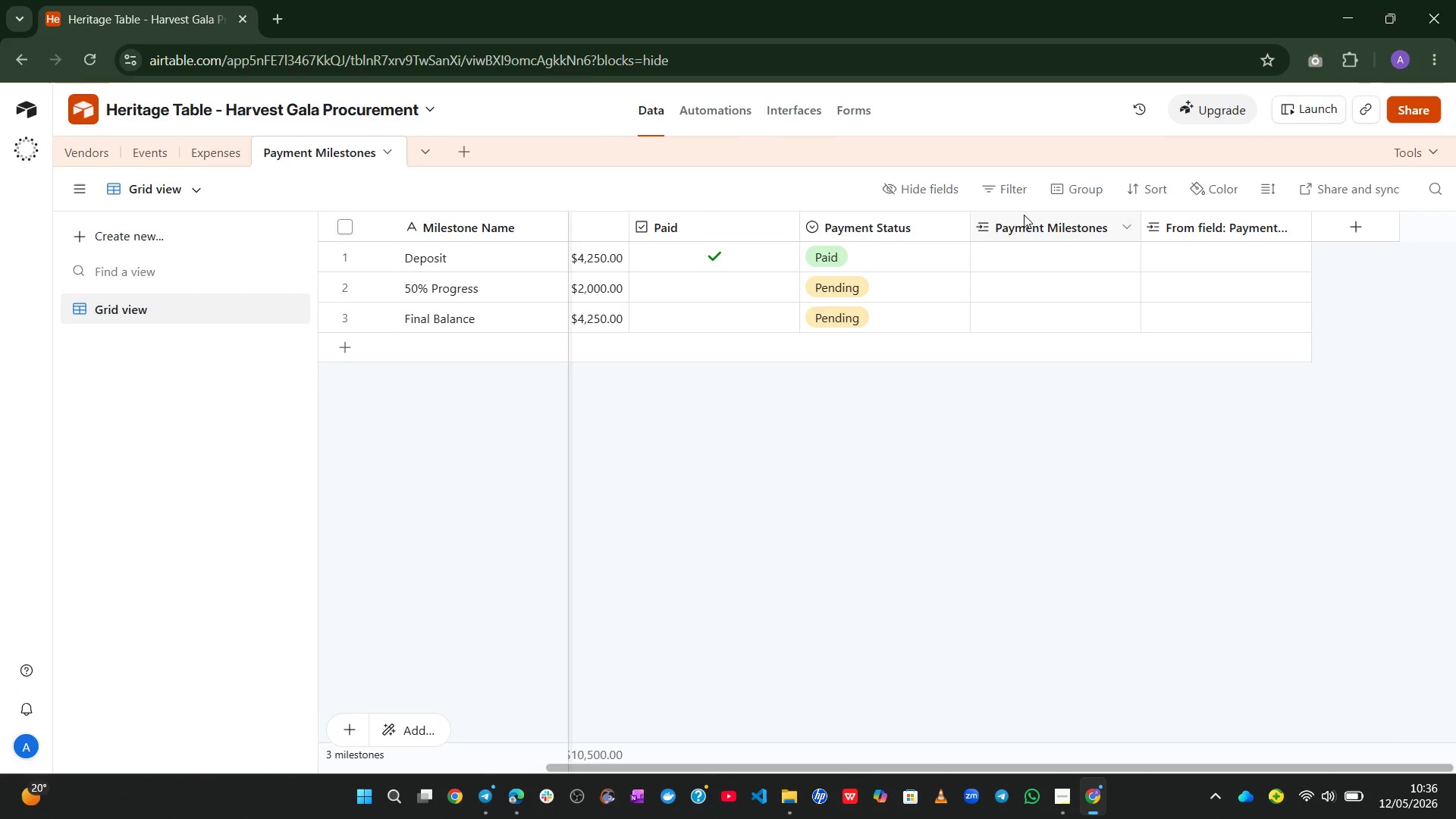 
double_click([1034, 216])
 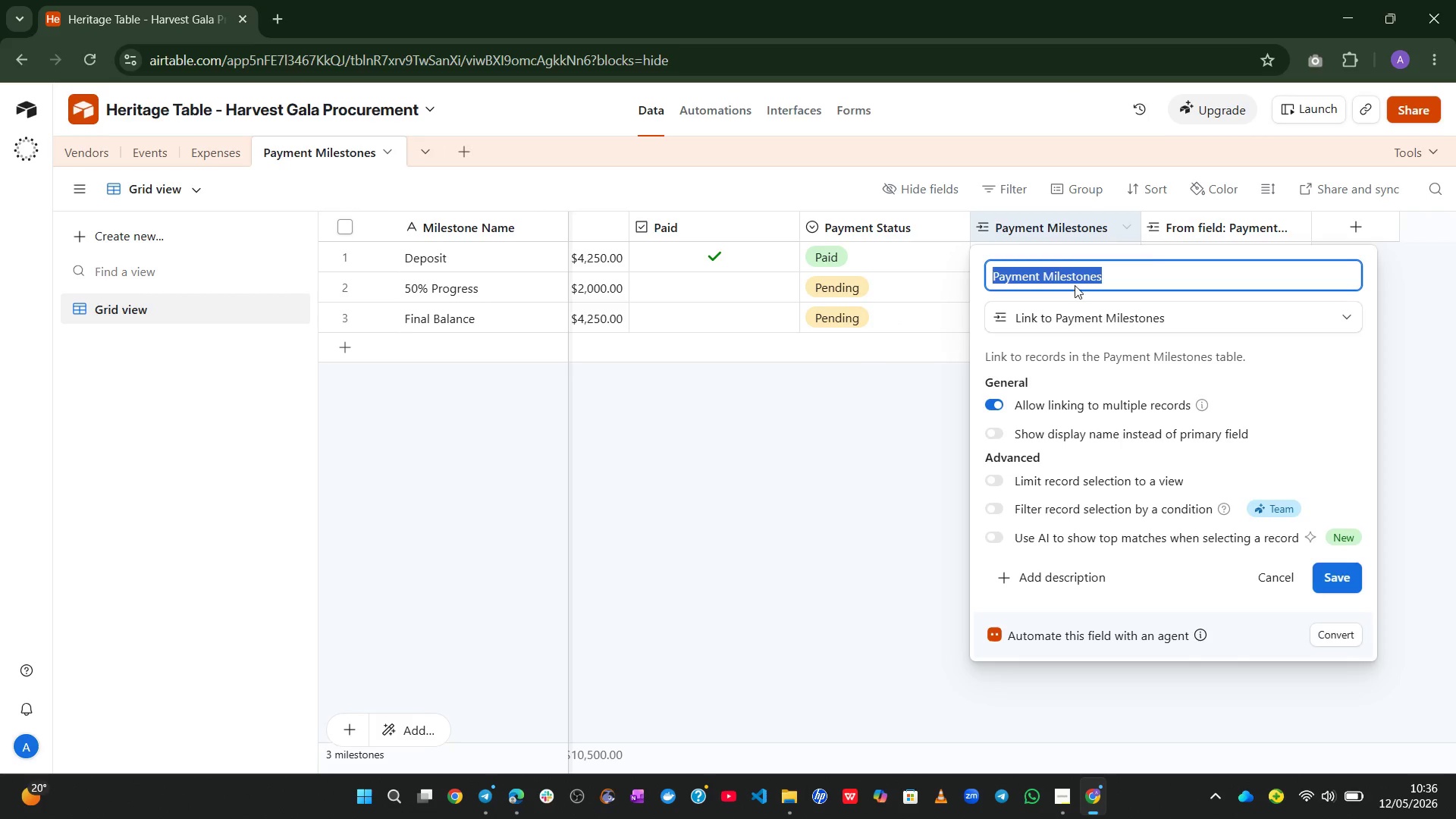 
double_click([1224, 219])
 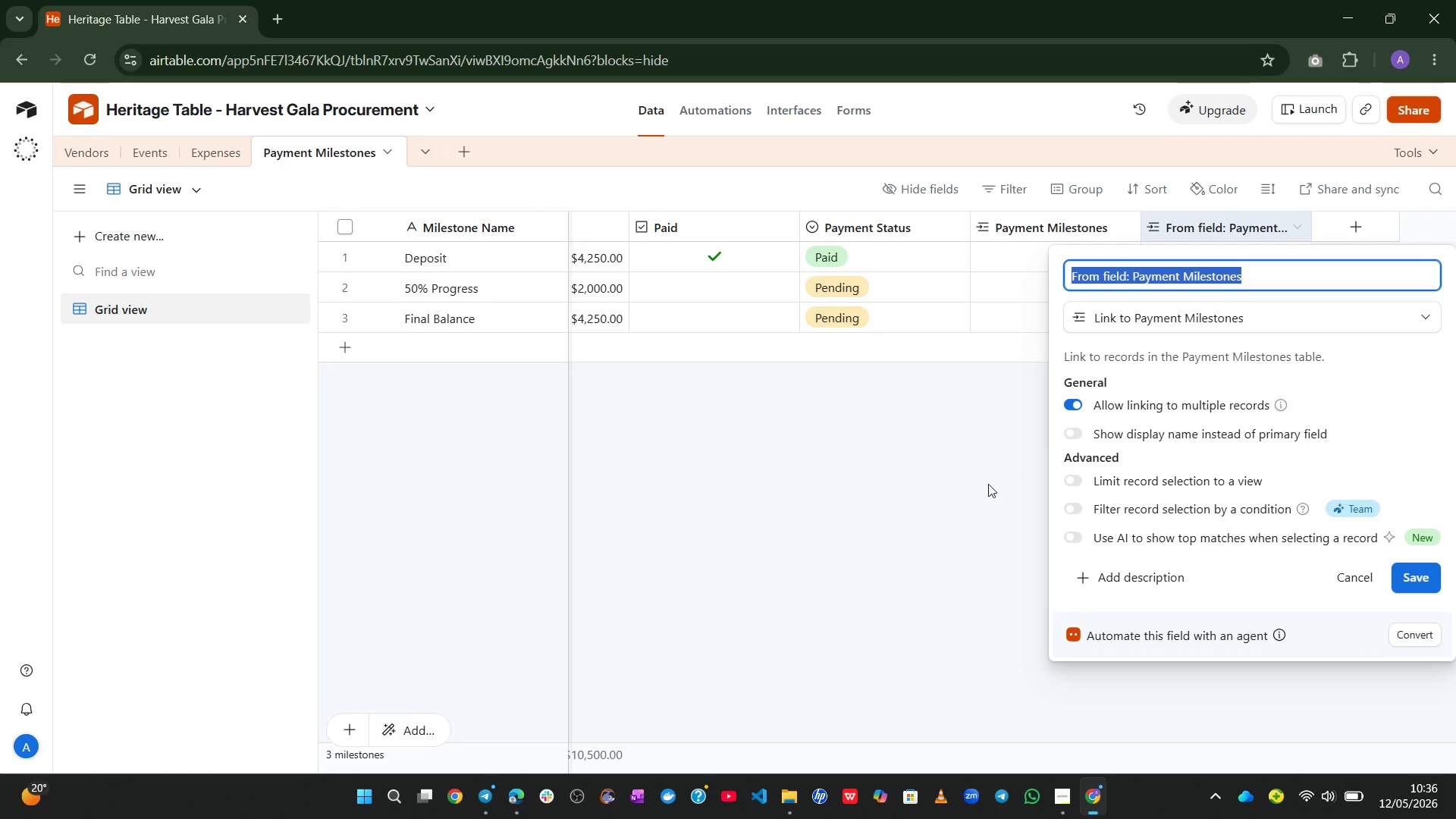 
left_click([940, 538])
 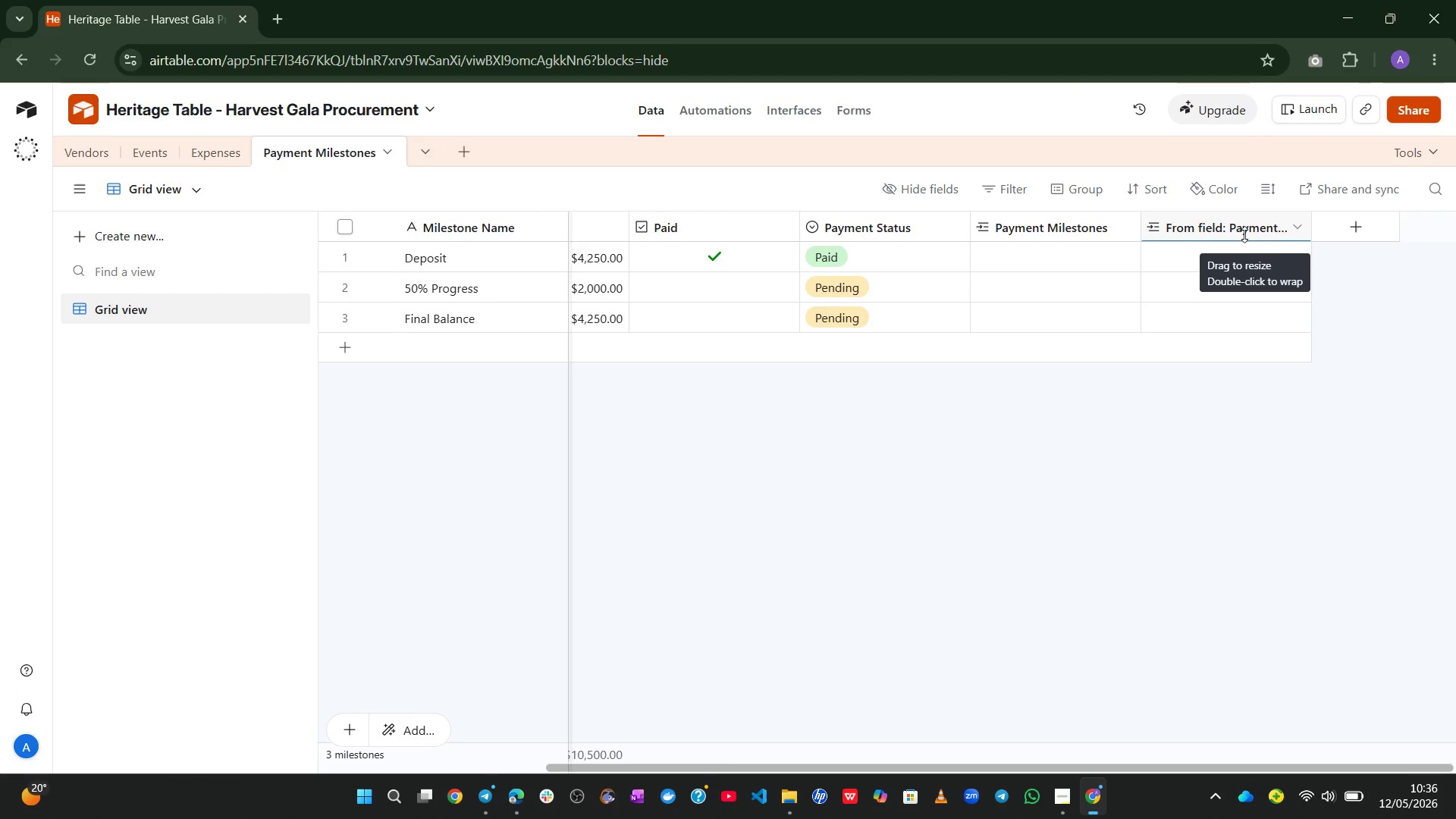 
right_click([1244, 234])
 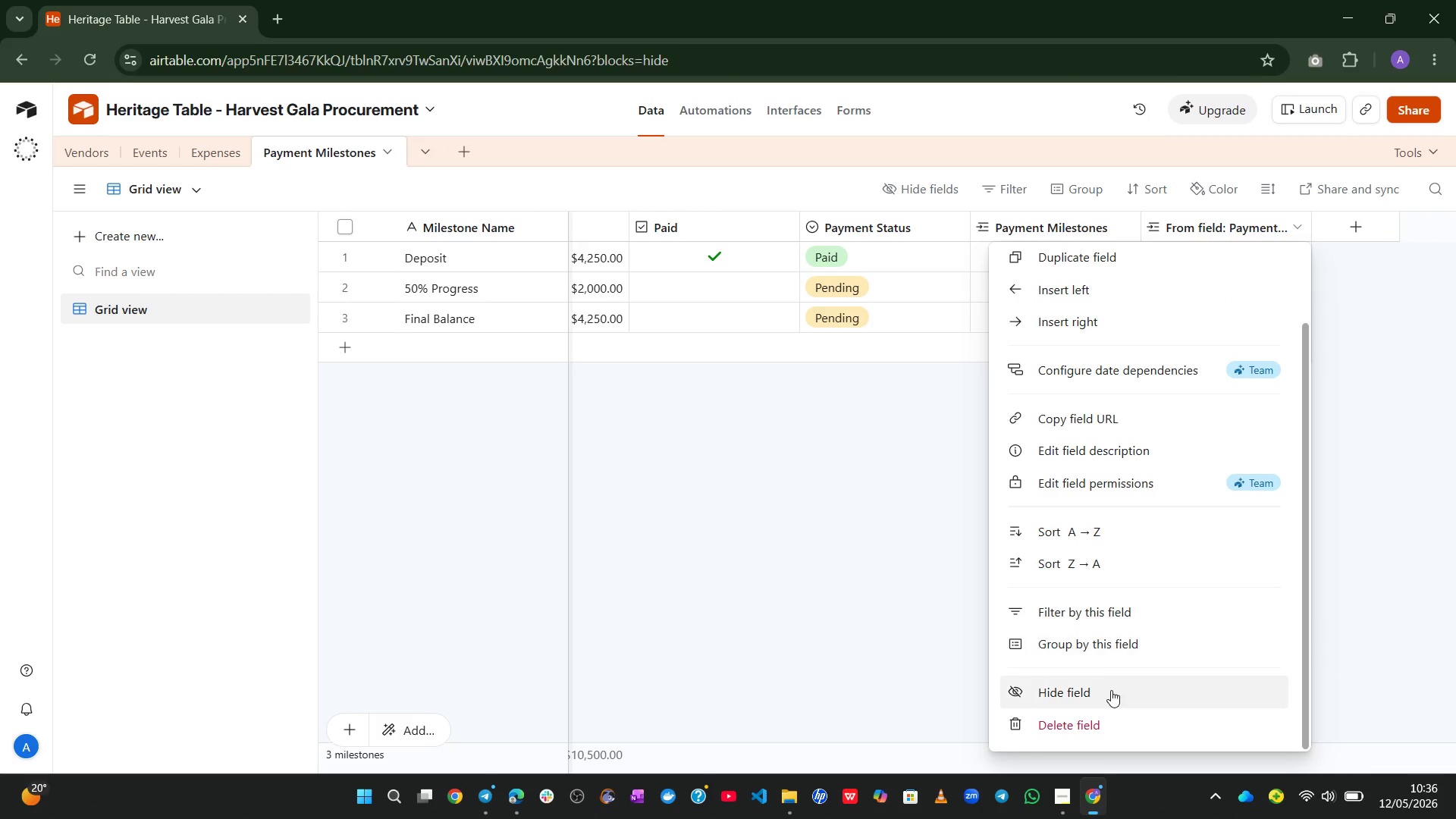 
left_click([1088, 720])
 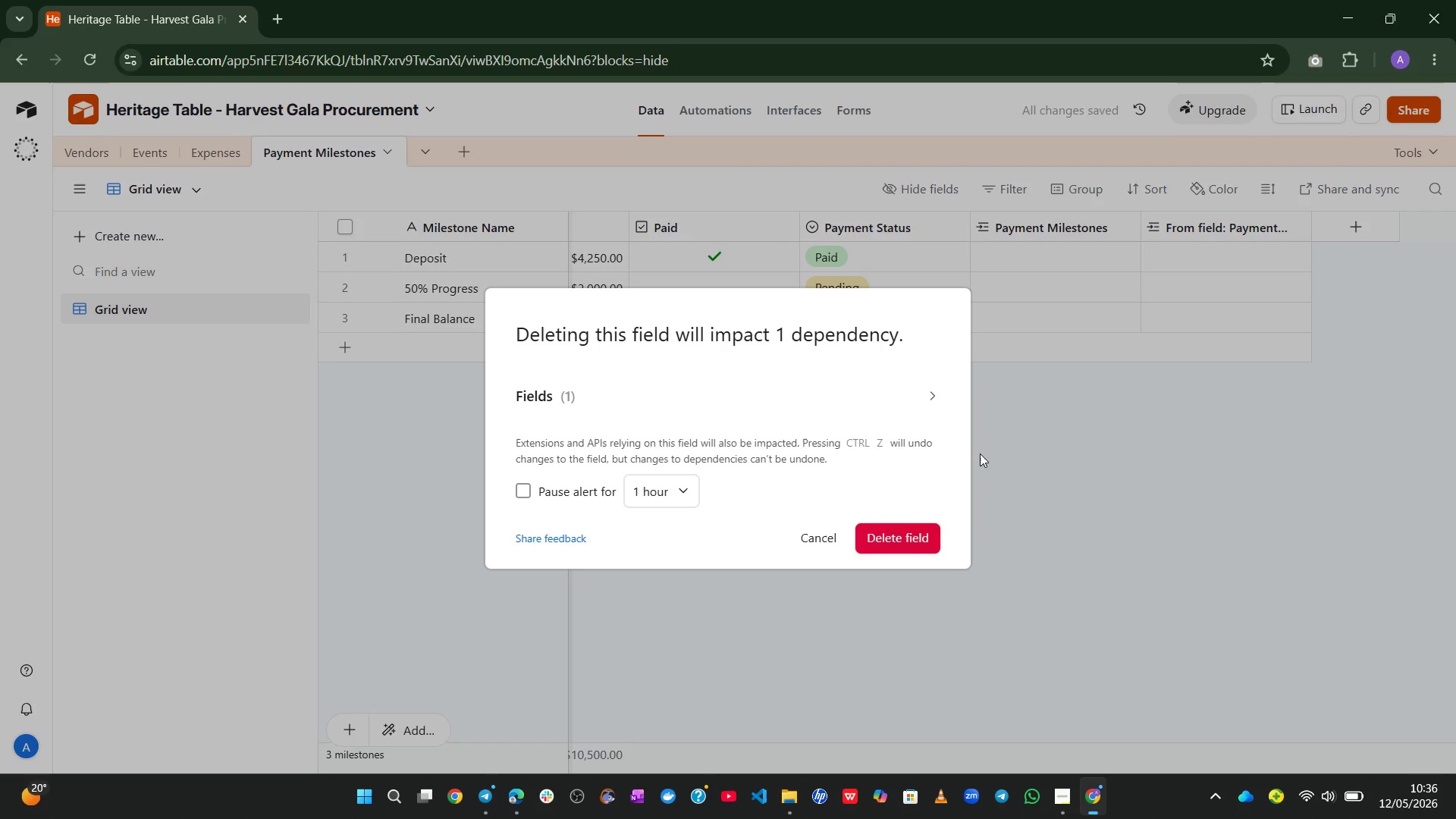 
left_click([896, 543])
 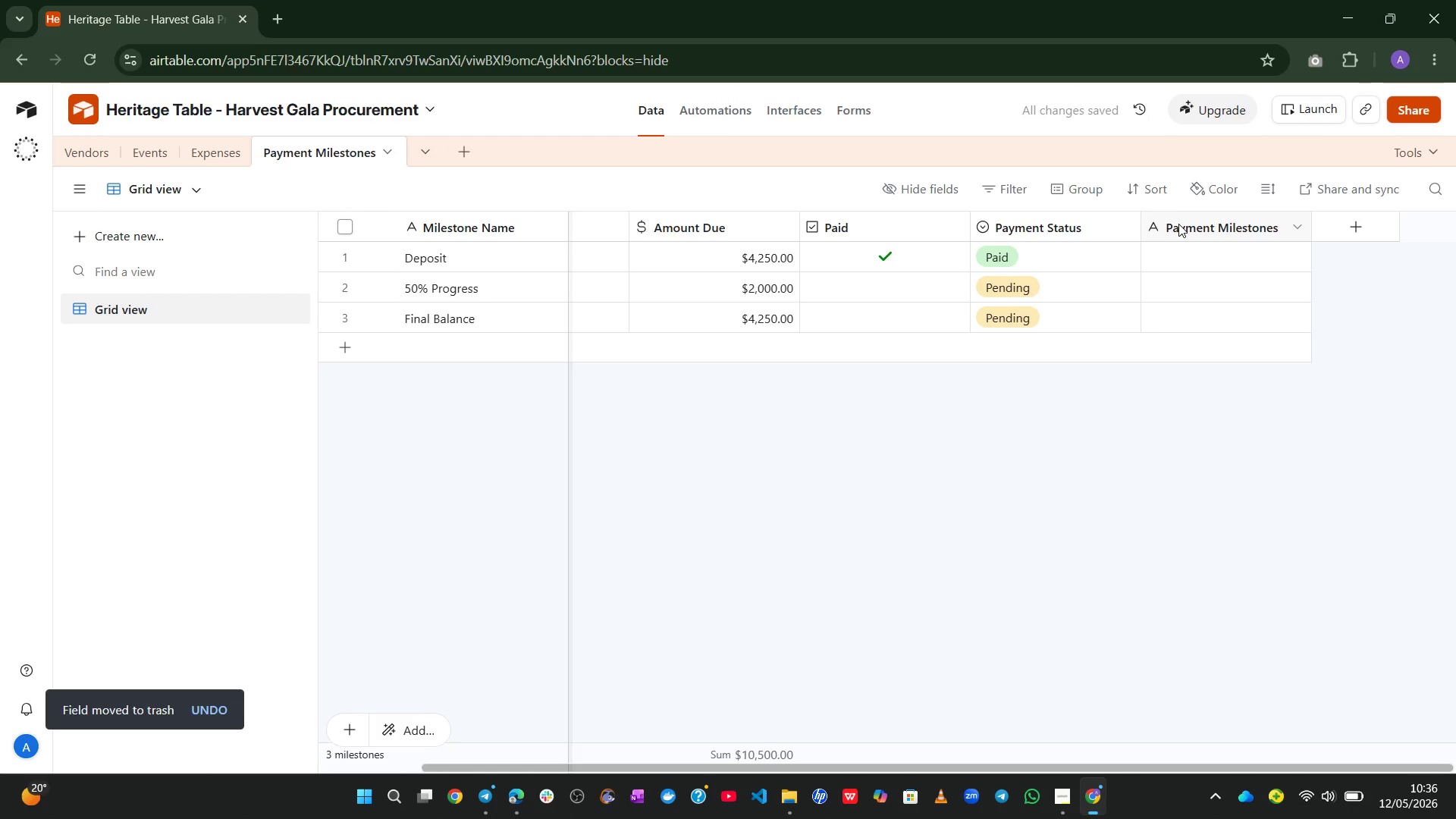 
right_click([1181, 225])
 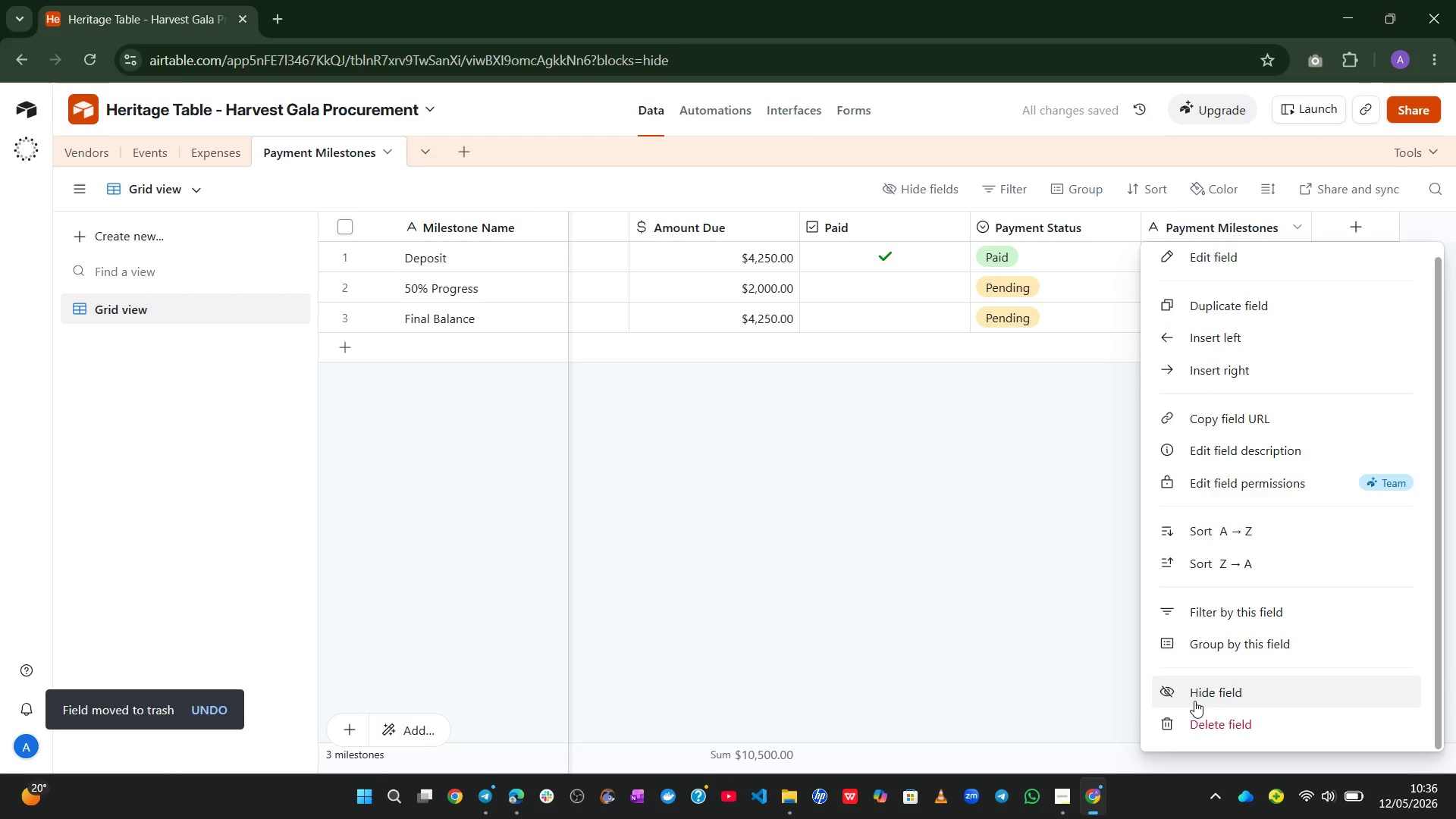 
left_click([1191, 729])
 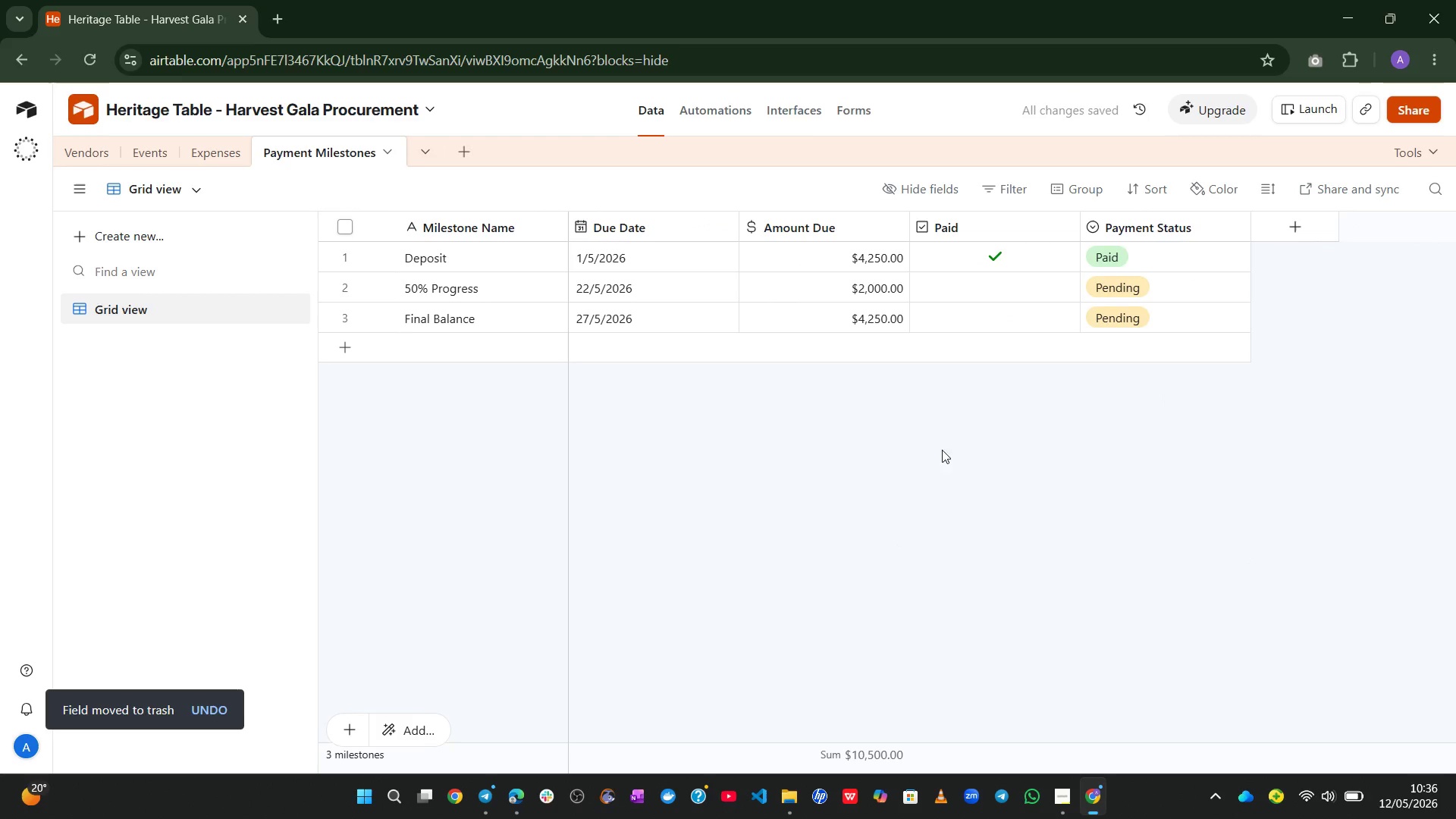 
left_click([199, 152])
 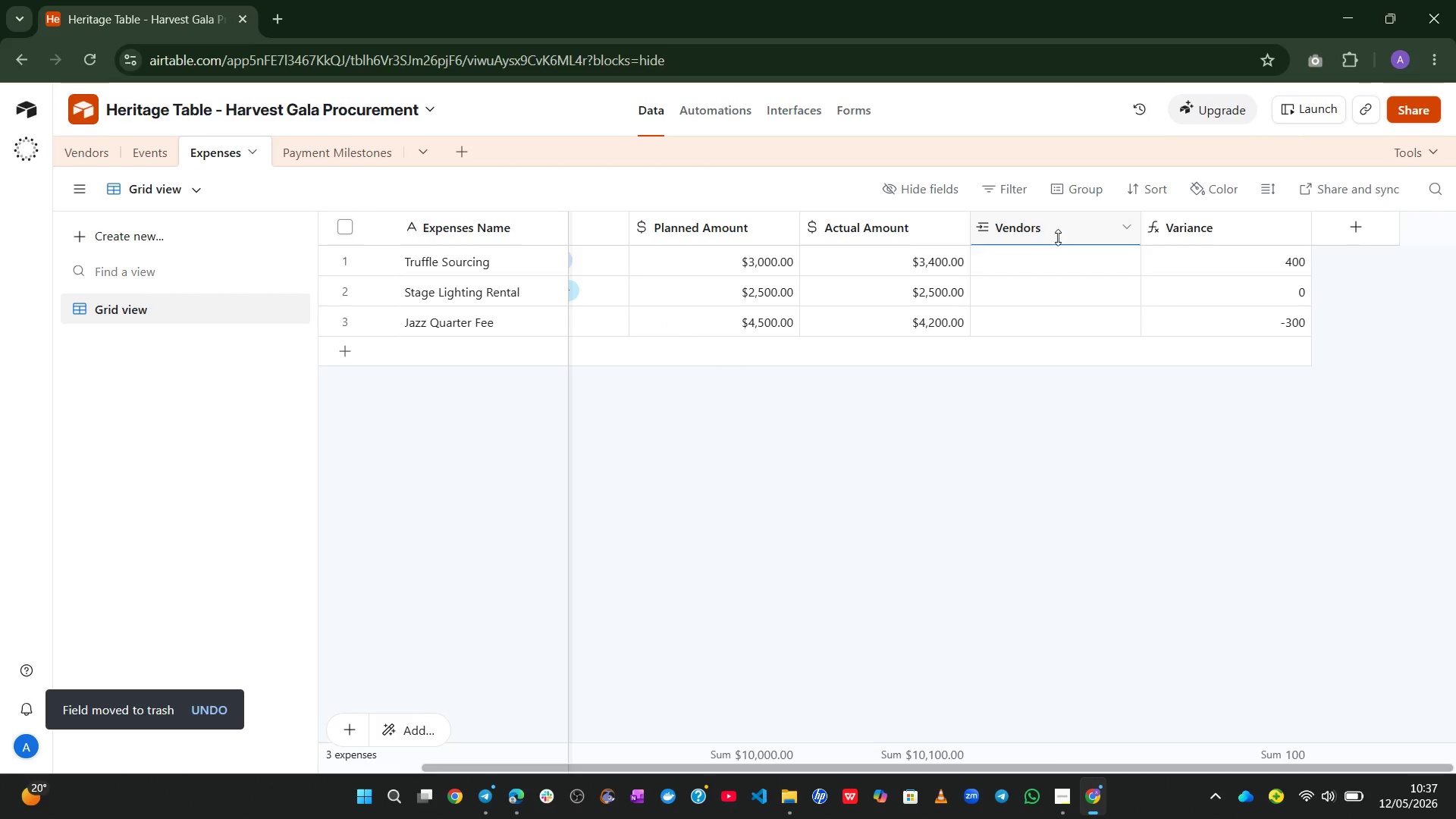 
left_click([1049, 252])
 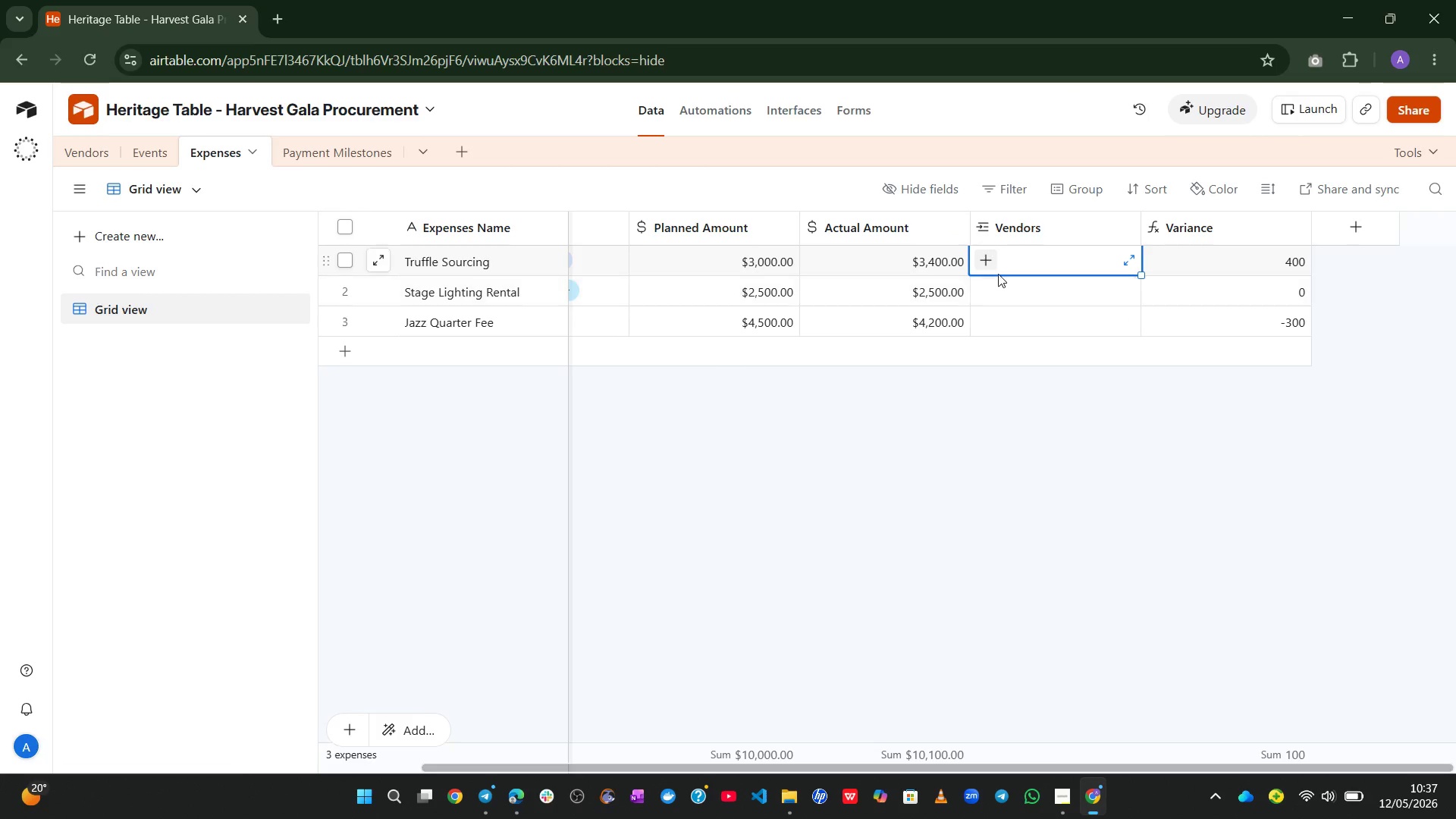 
left_click([989, 262])
 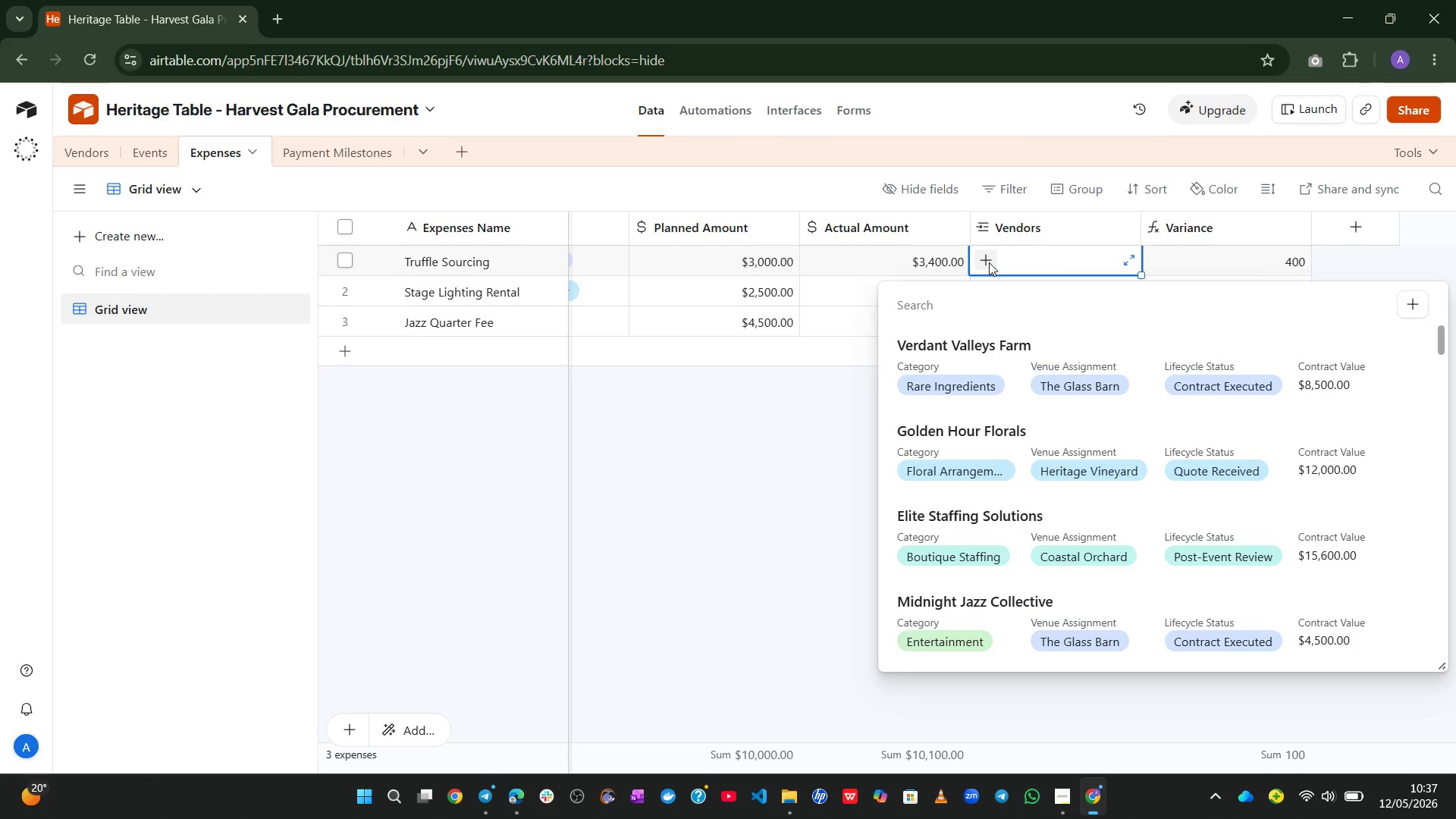 
wait(12.27)
 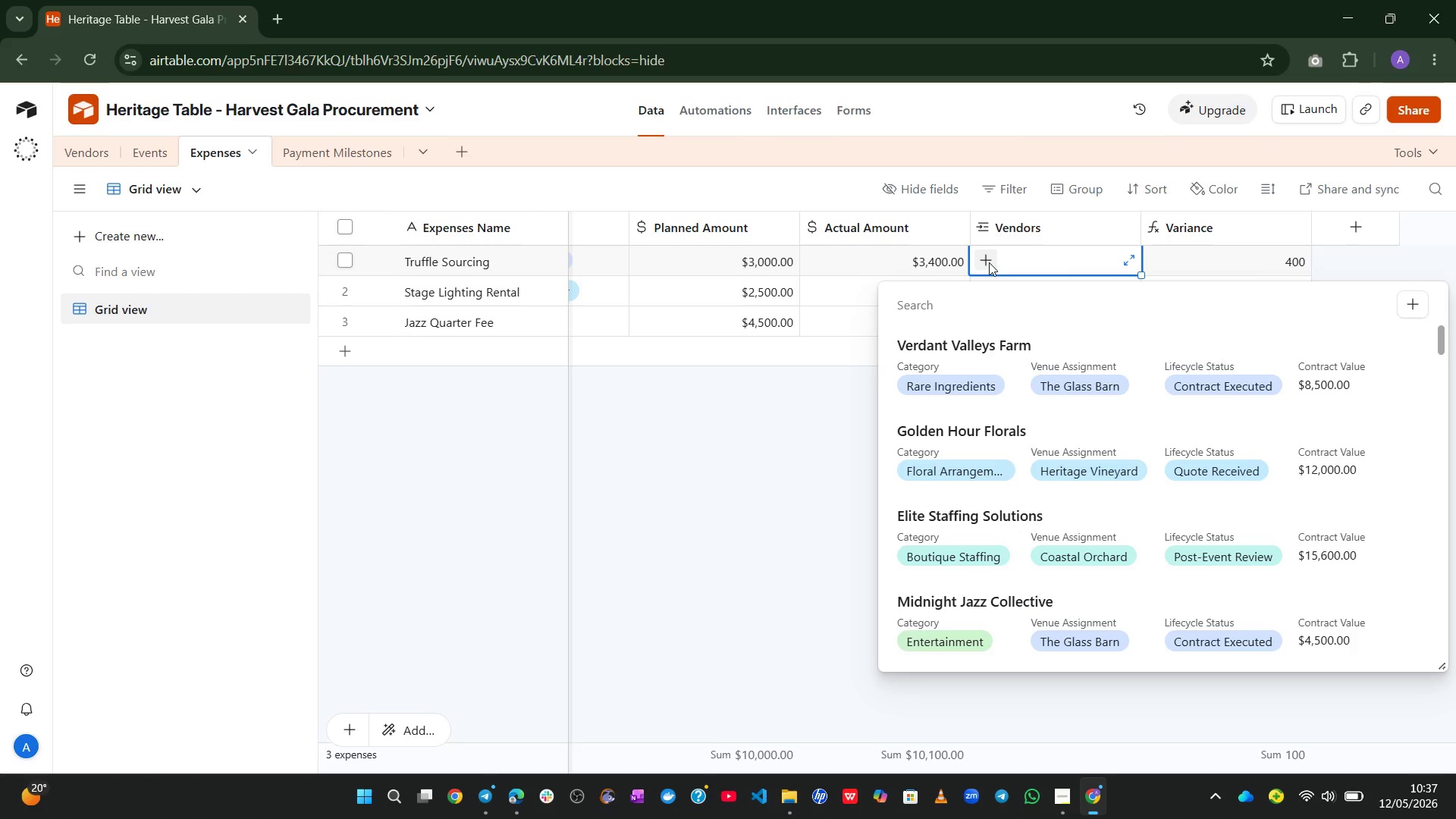 
left_click([664, 610])
 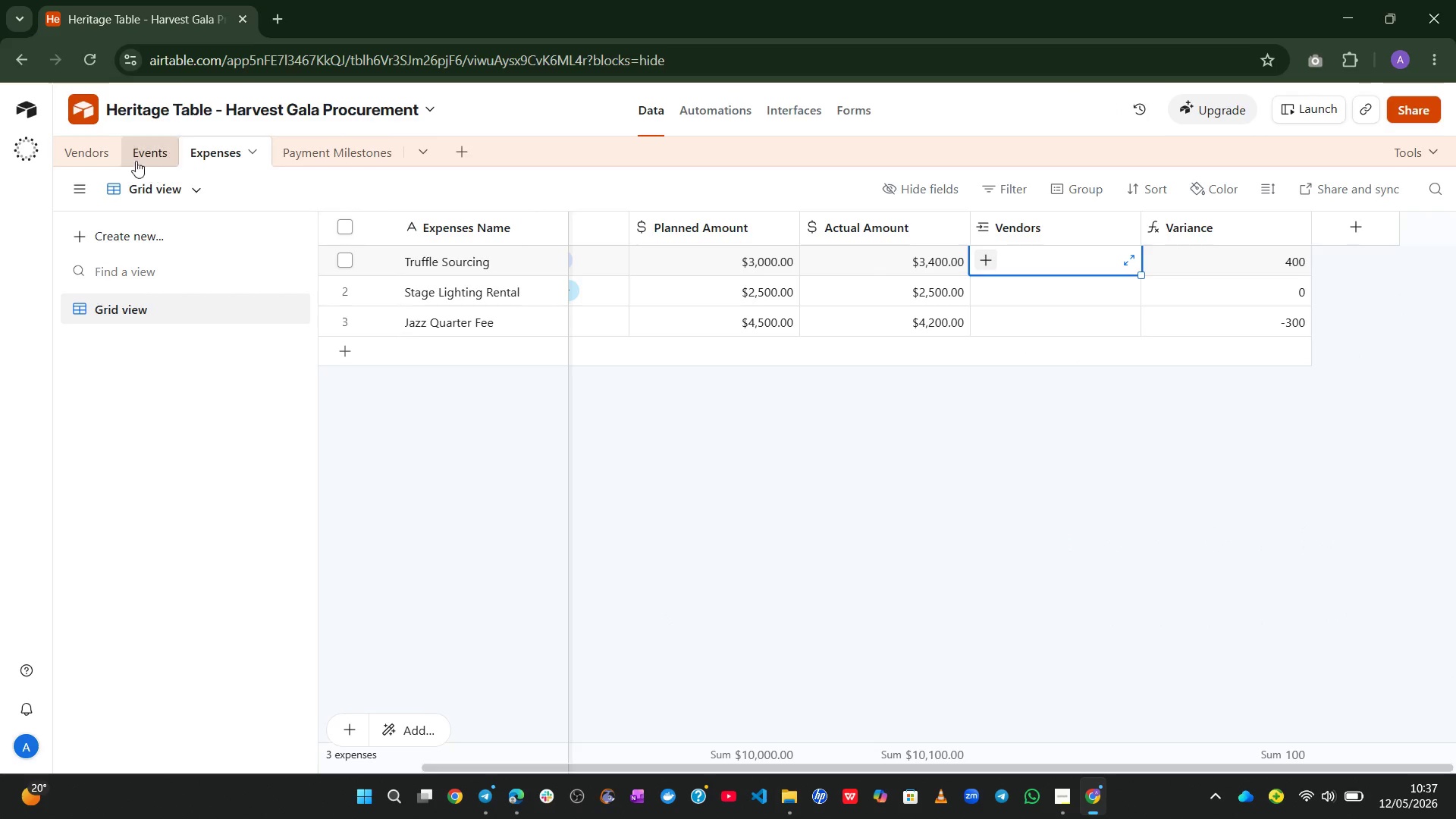 
left_click([121, 153])
 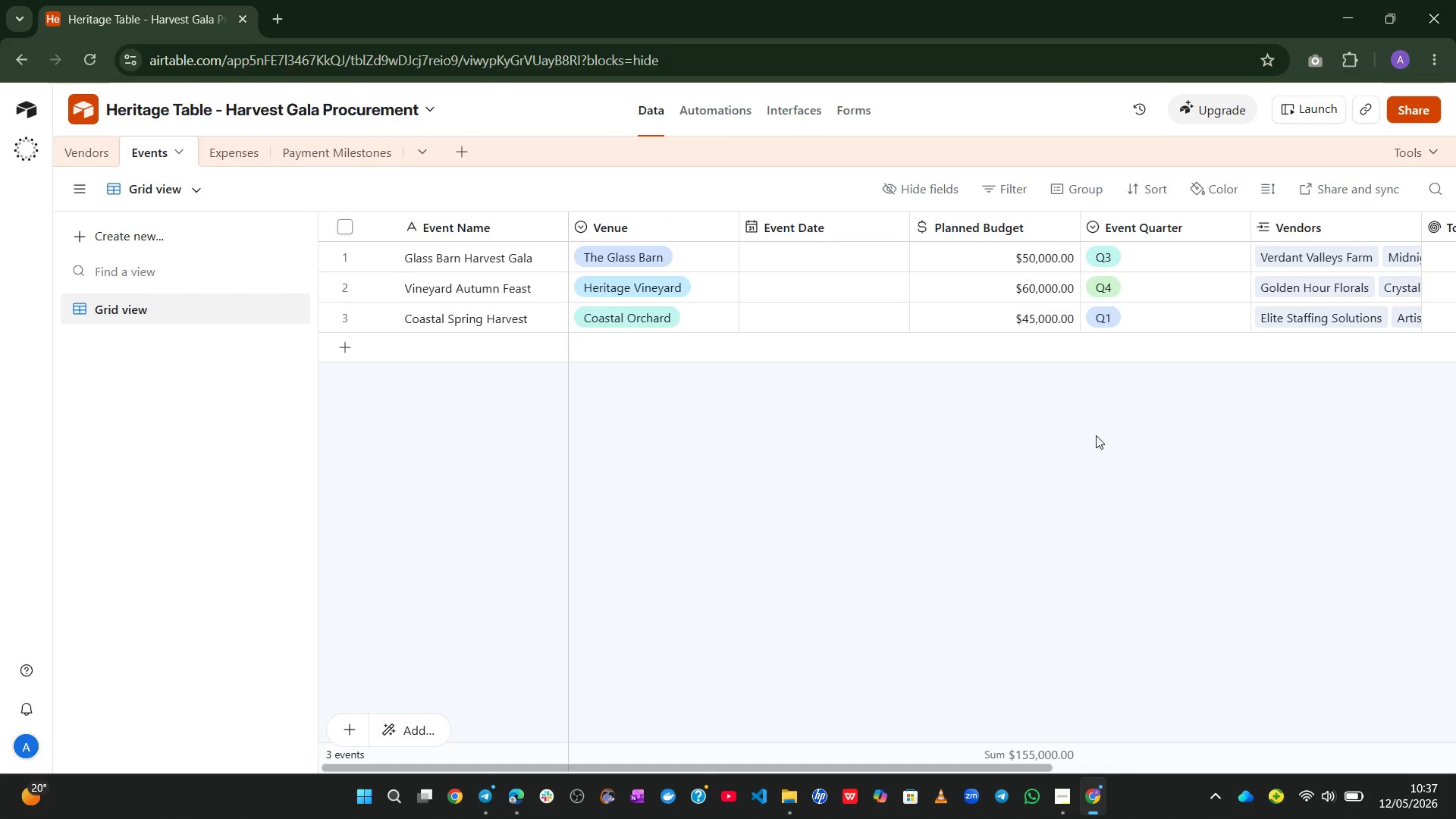 
left_click([858, 248])
 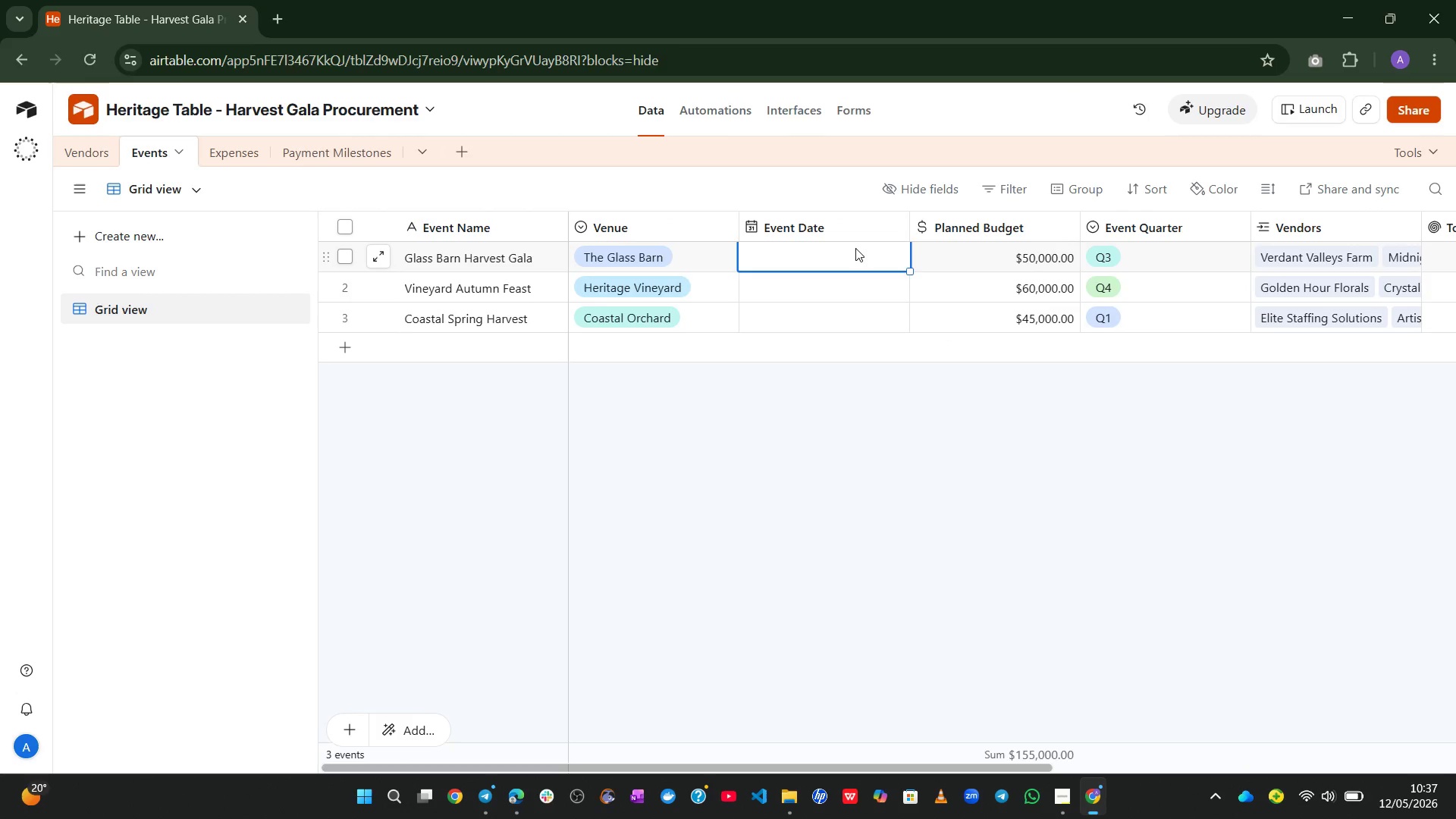 
key(7)
 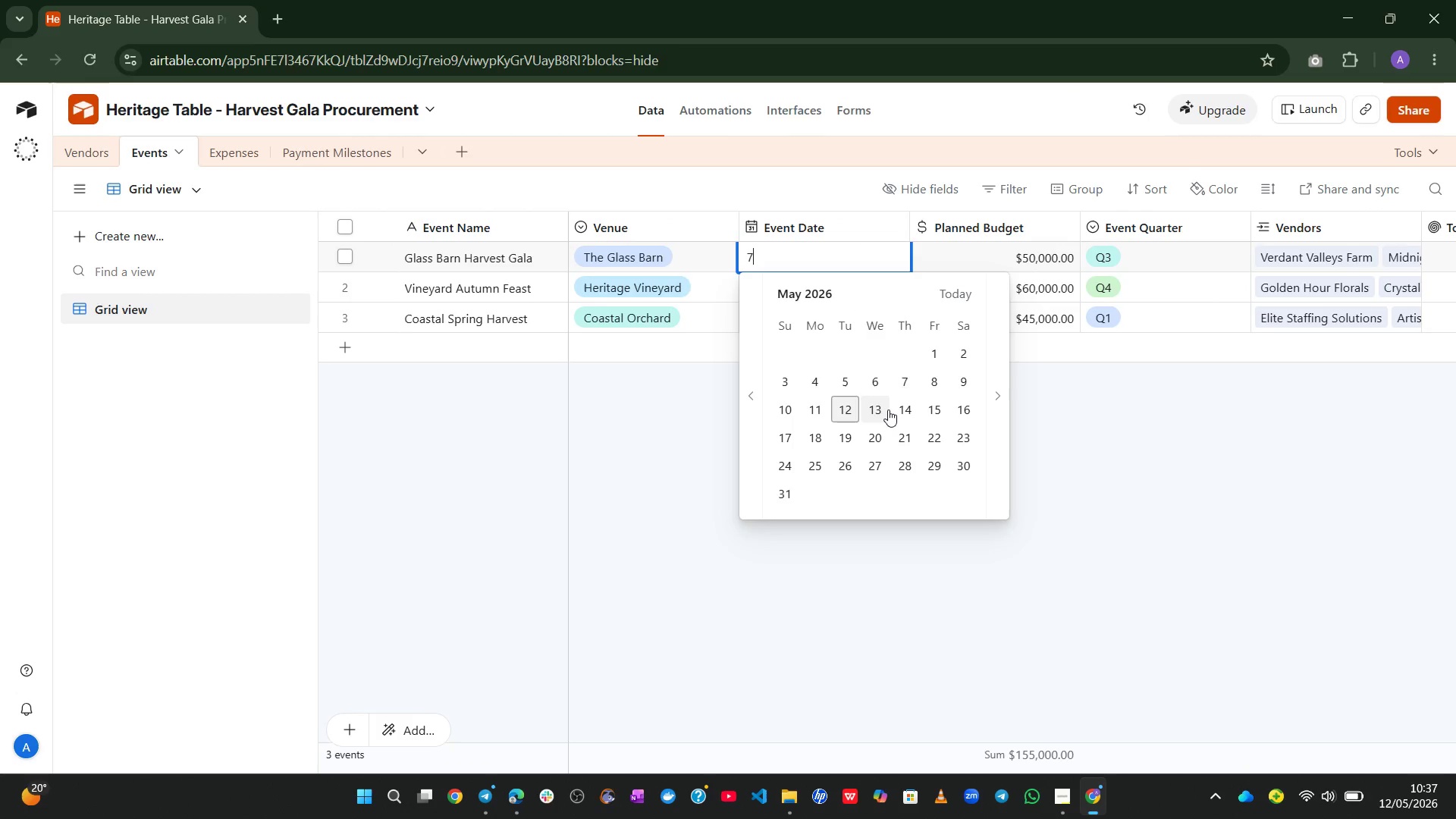 
left_click([905, 379])
 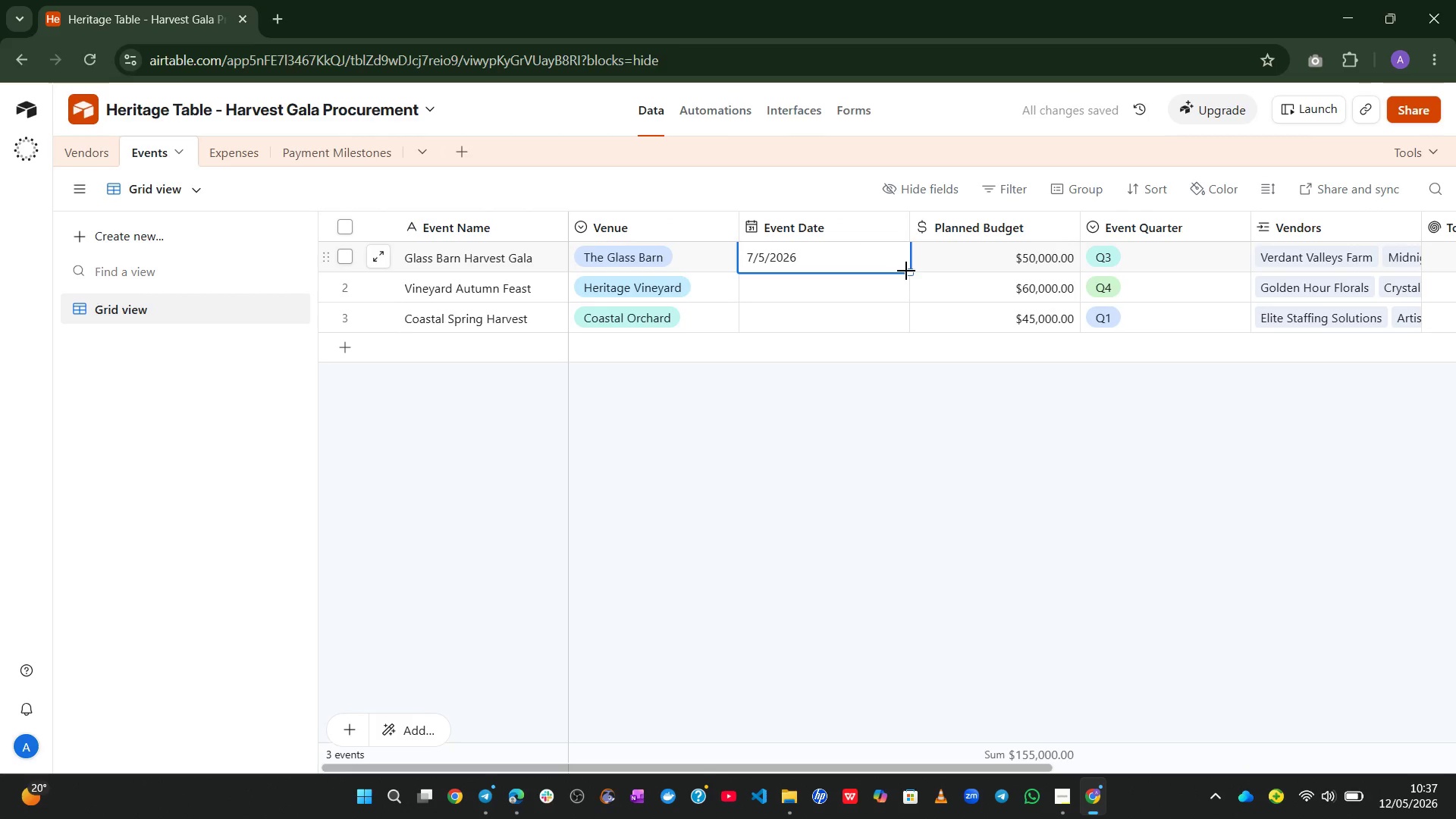 
left_click([874, 290])
 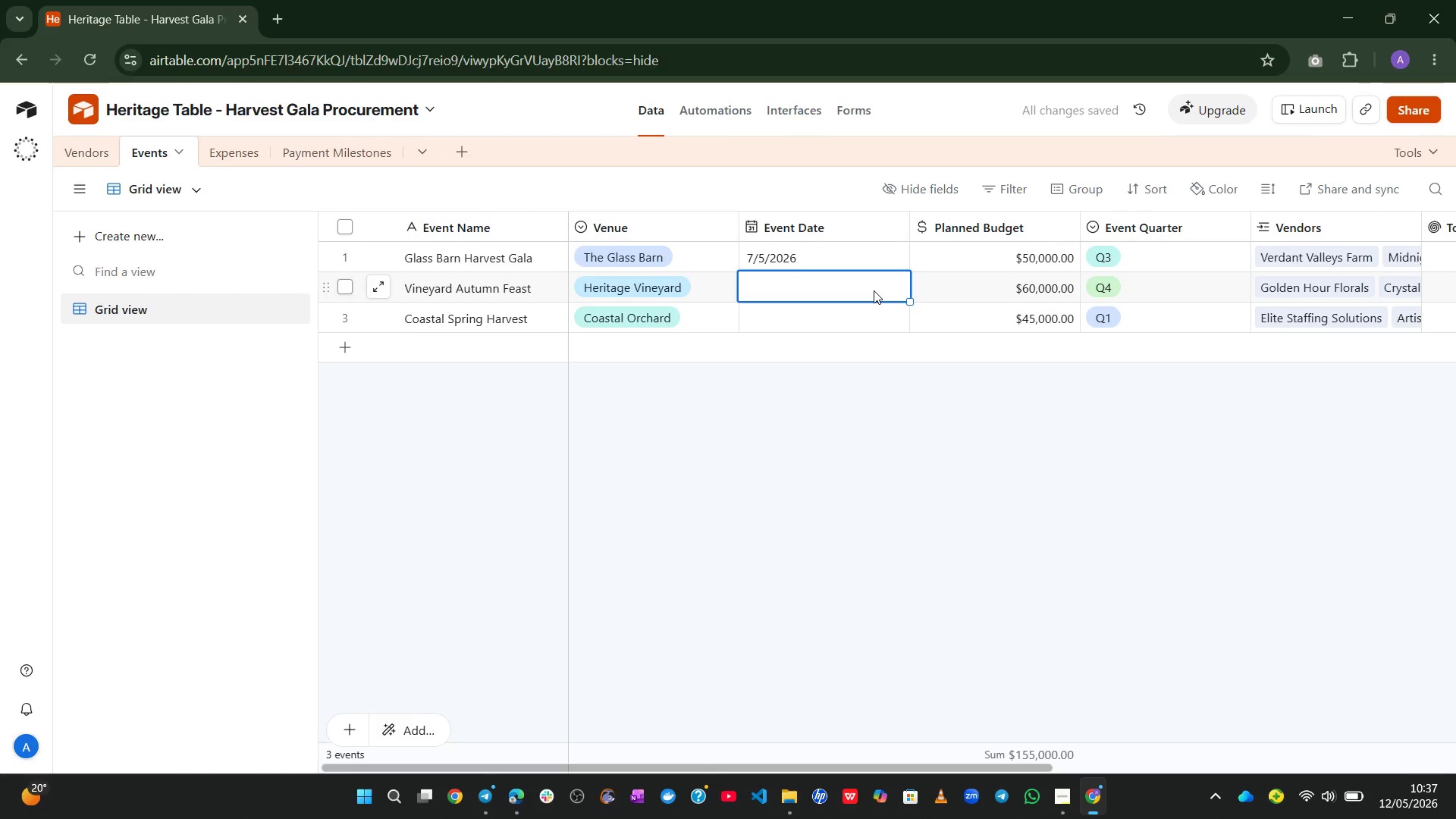 
type(22/6/2020)
key(Backspace)
type(5)
 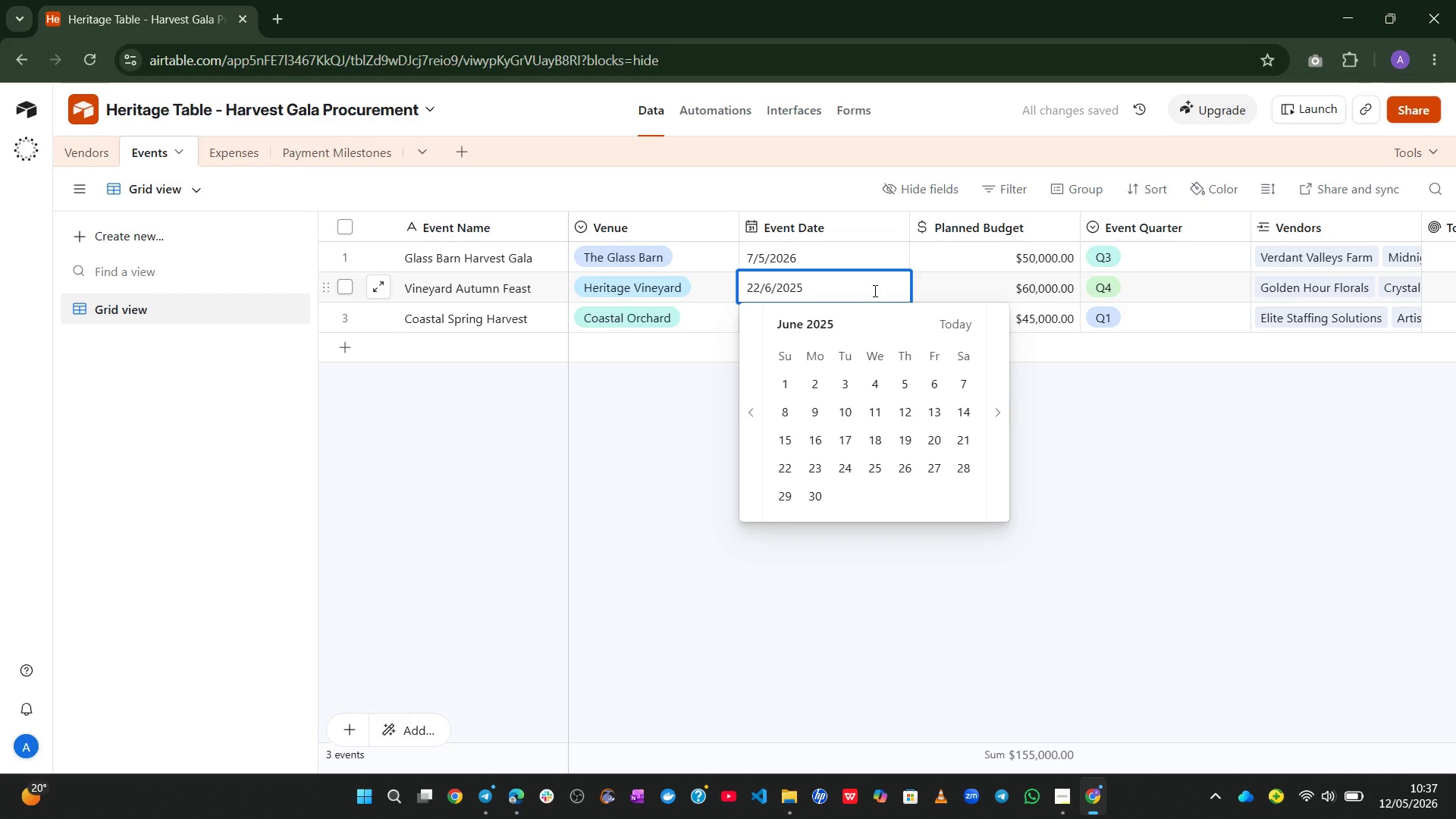 
key(Enter)
 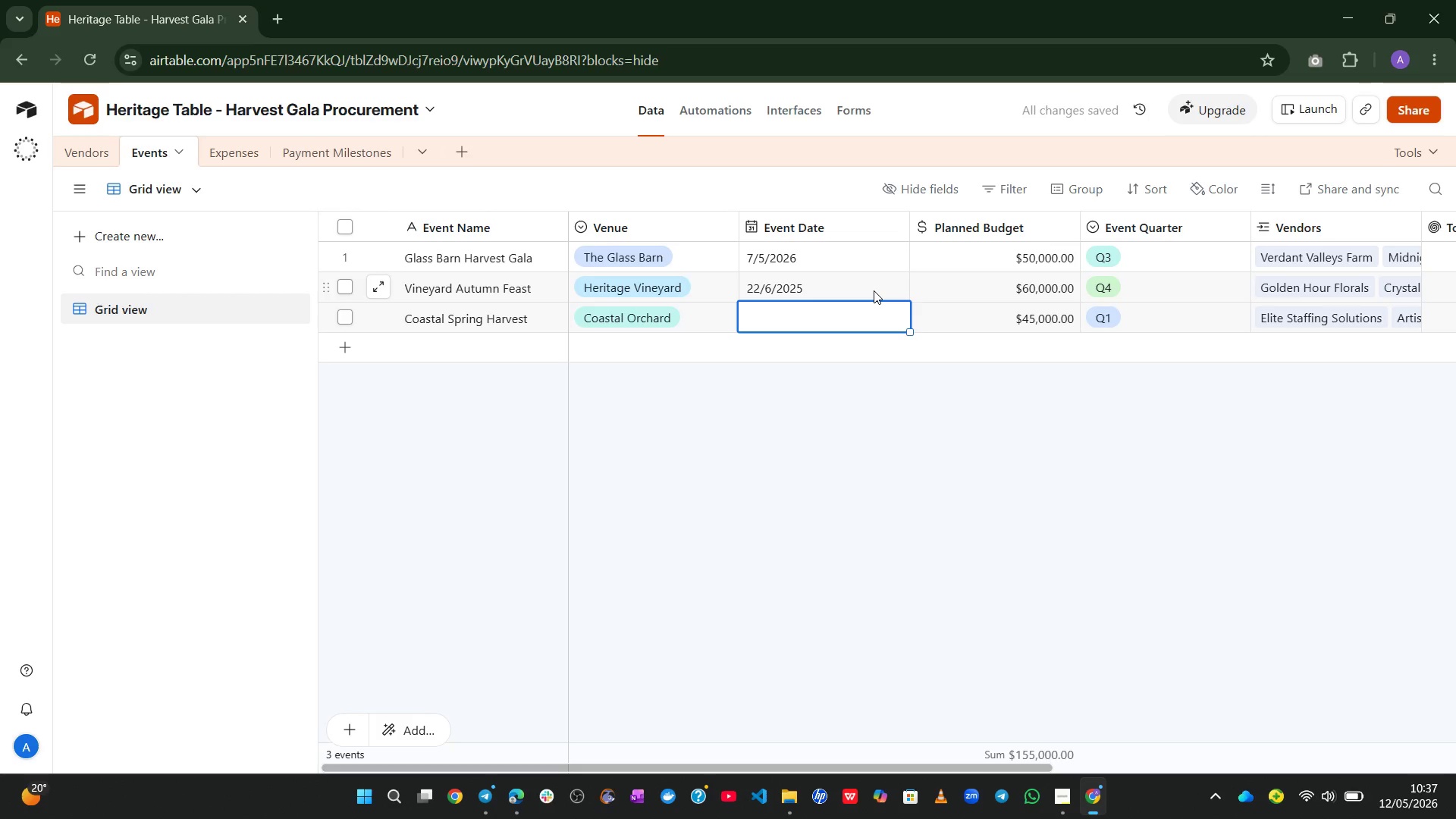 
type(21.)
key(Backspace)
type(/1/2025)
 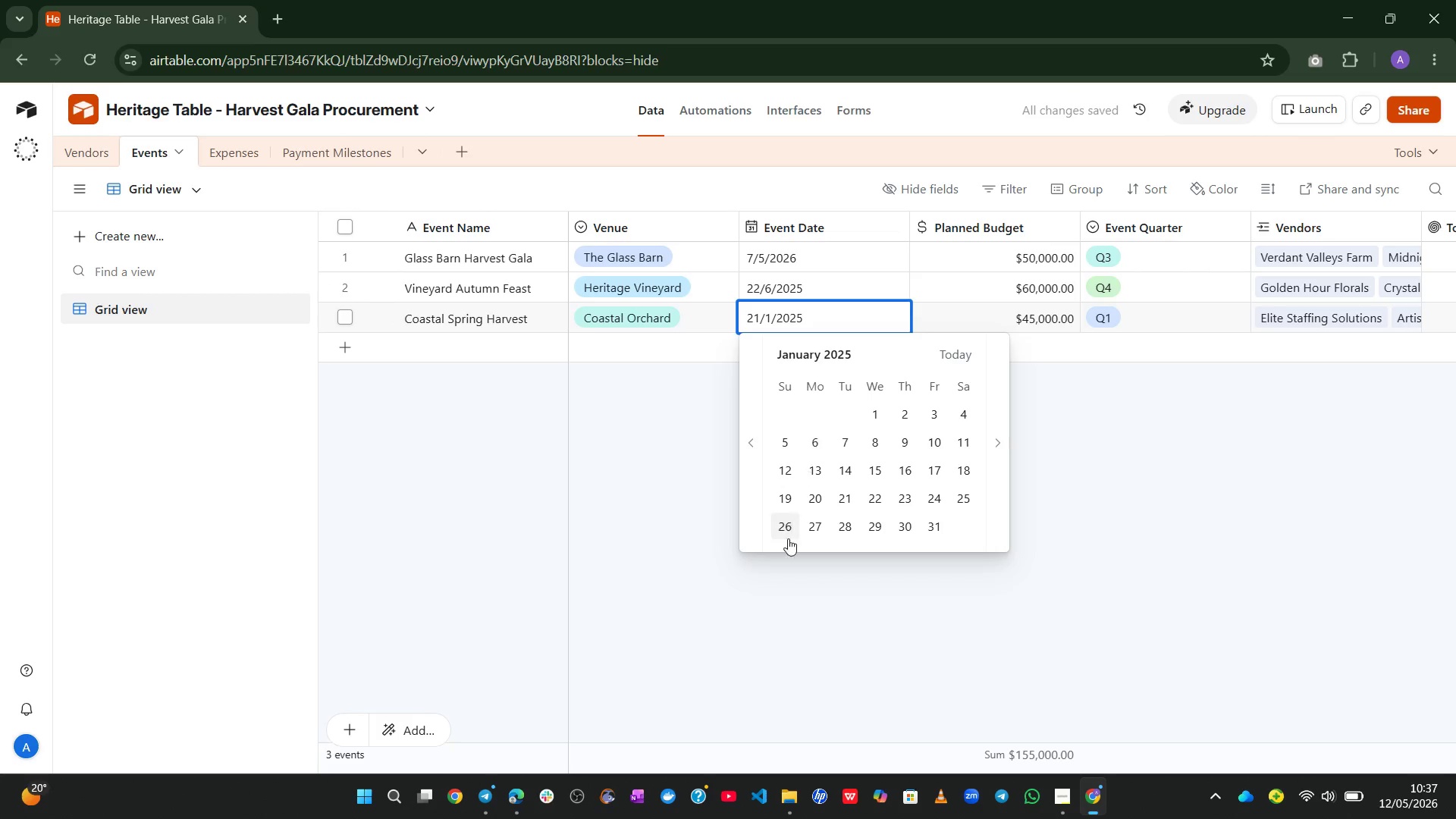 
left_click([786, 551])
 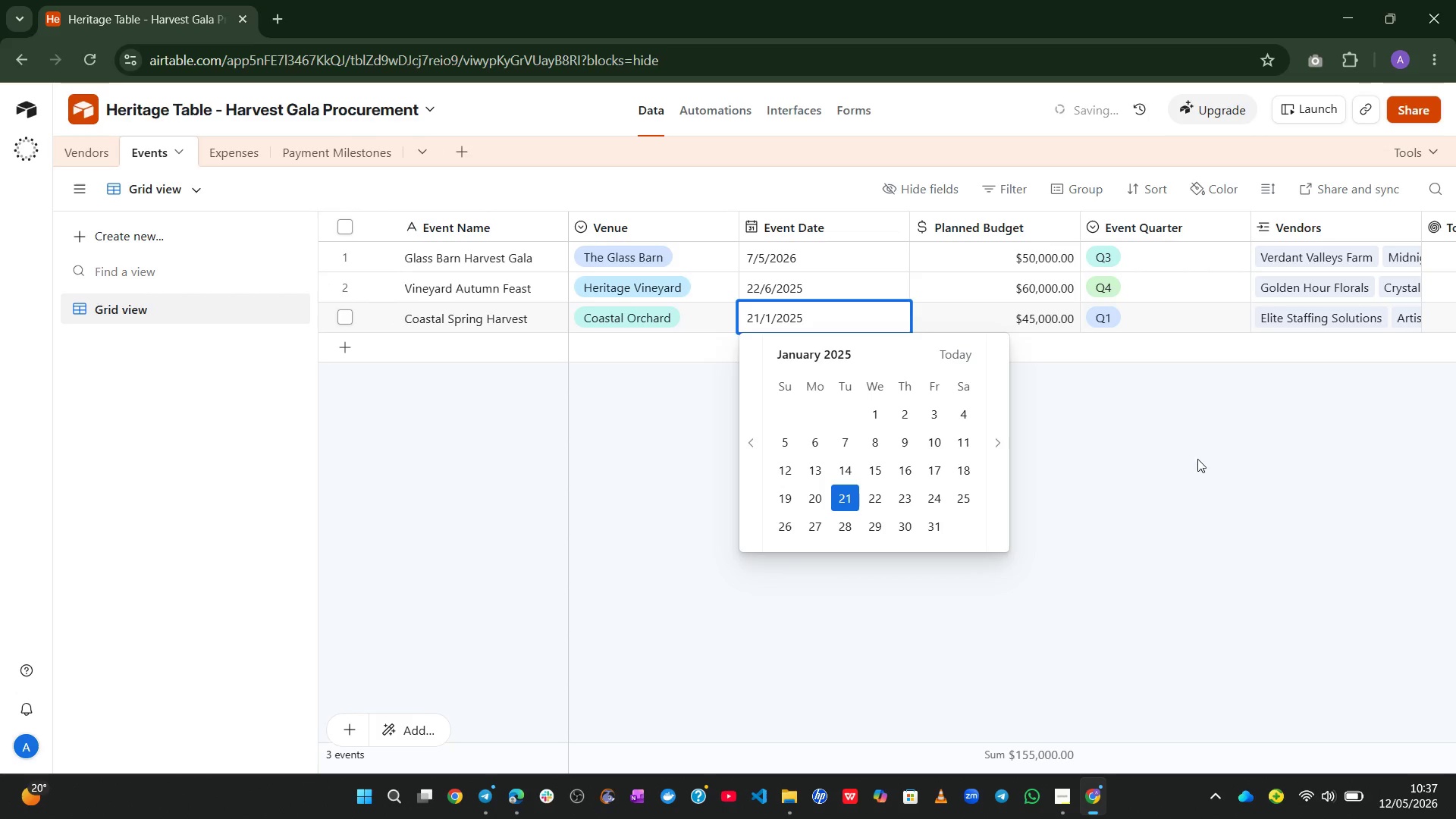 
left_click([1219, 449])
 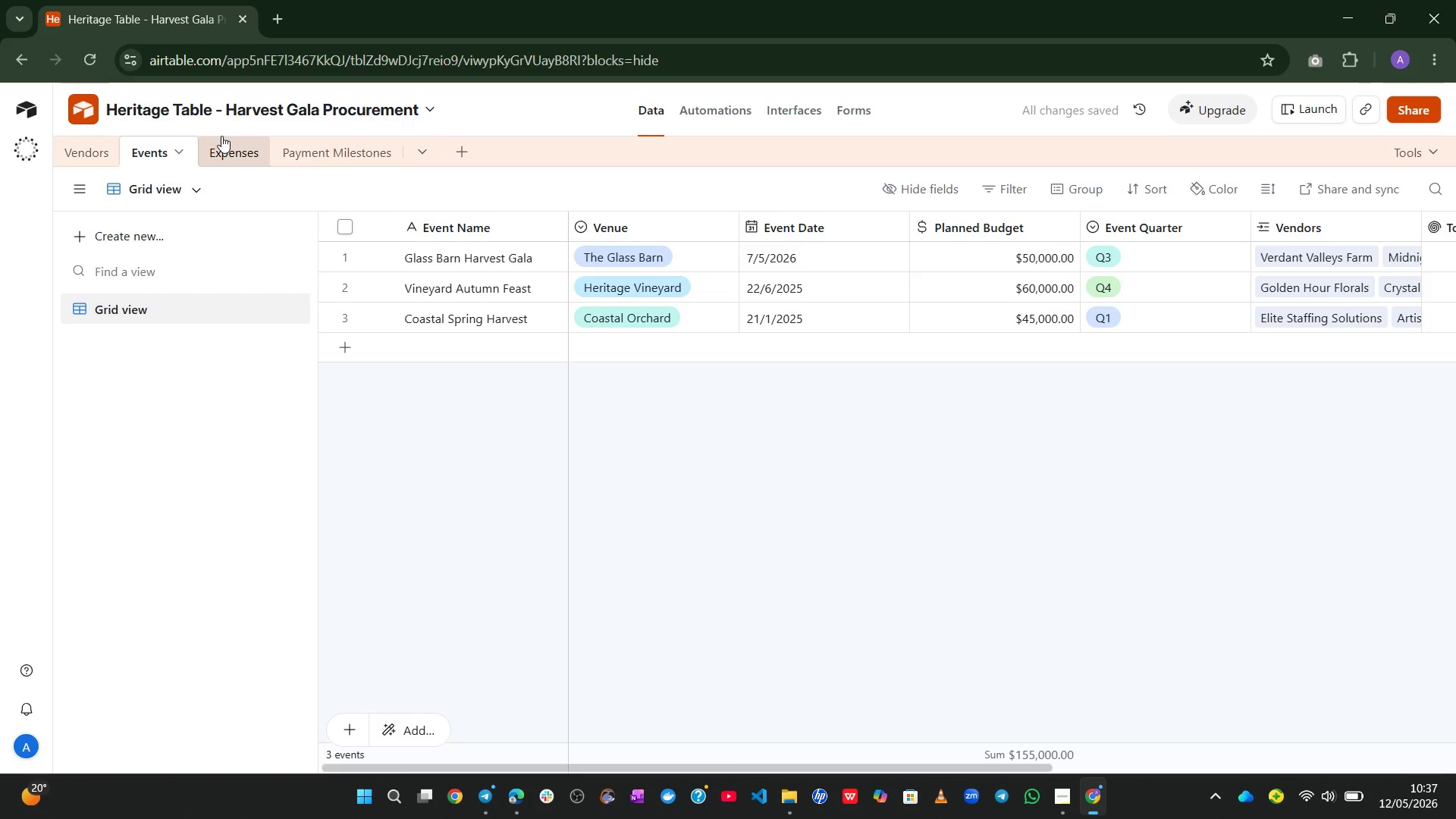 
left_click([81, 139])
 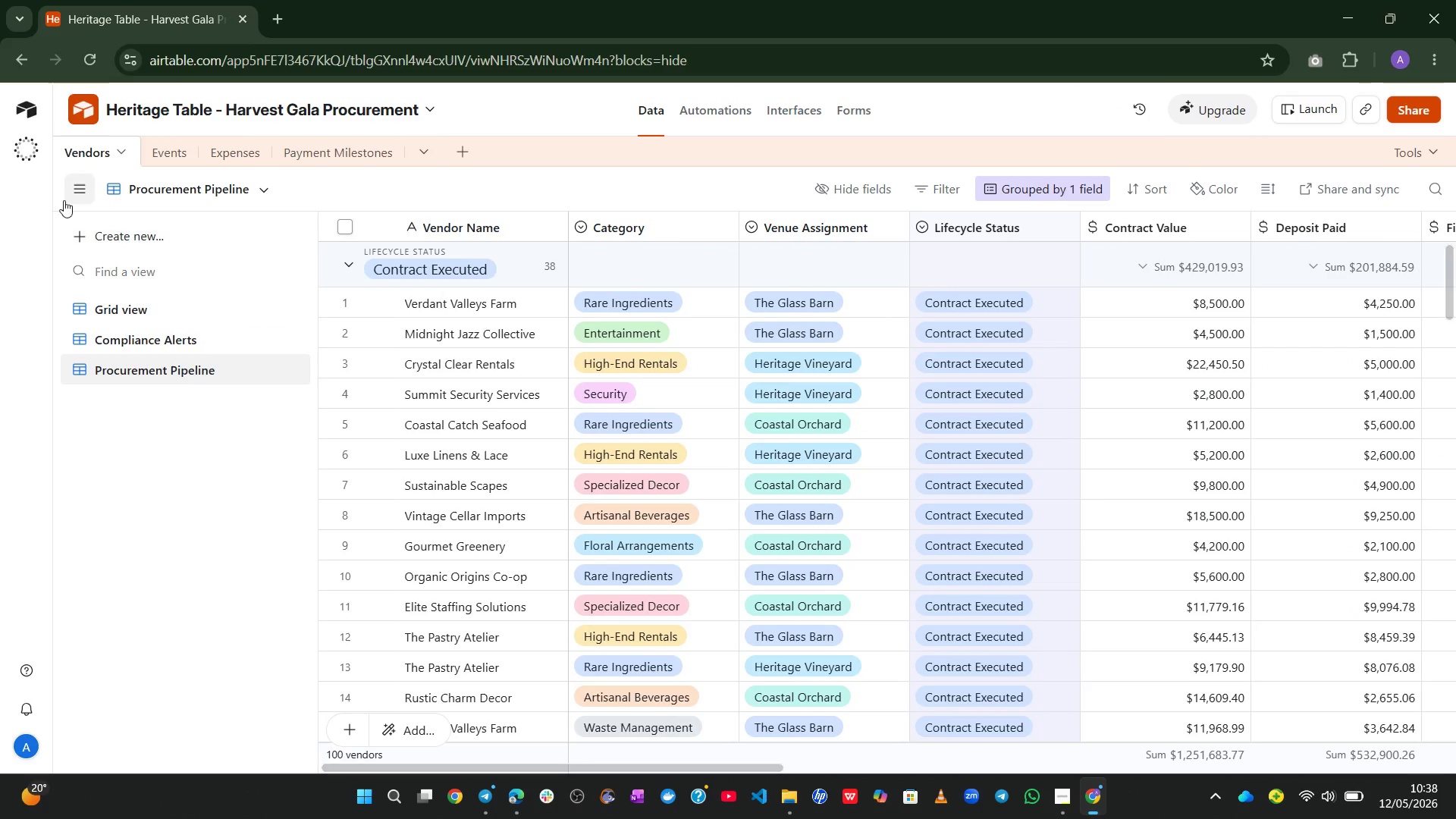 
left_click([108, 303])
 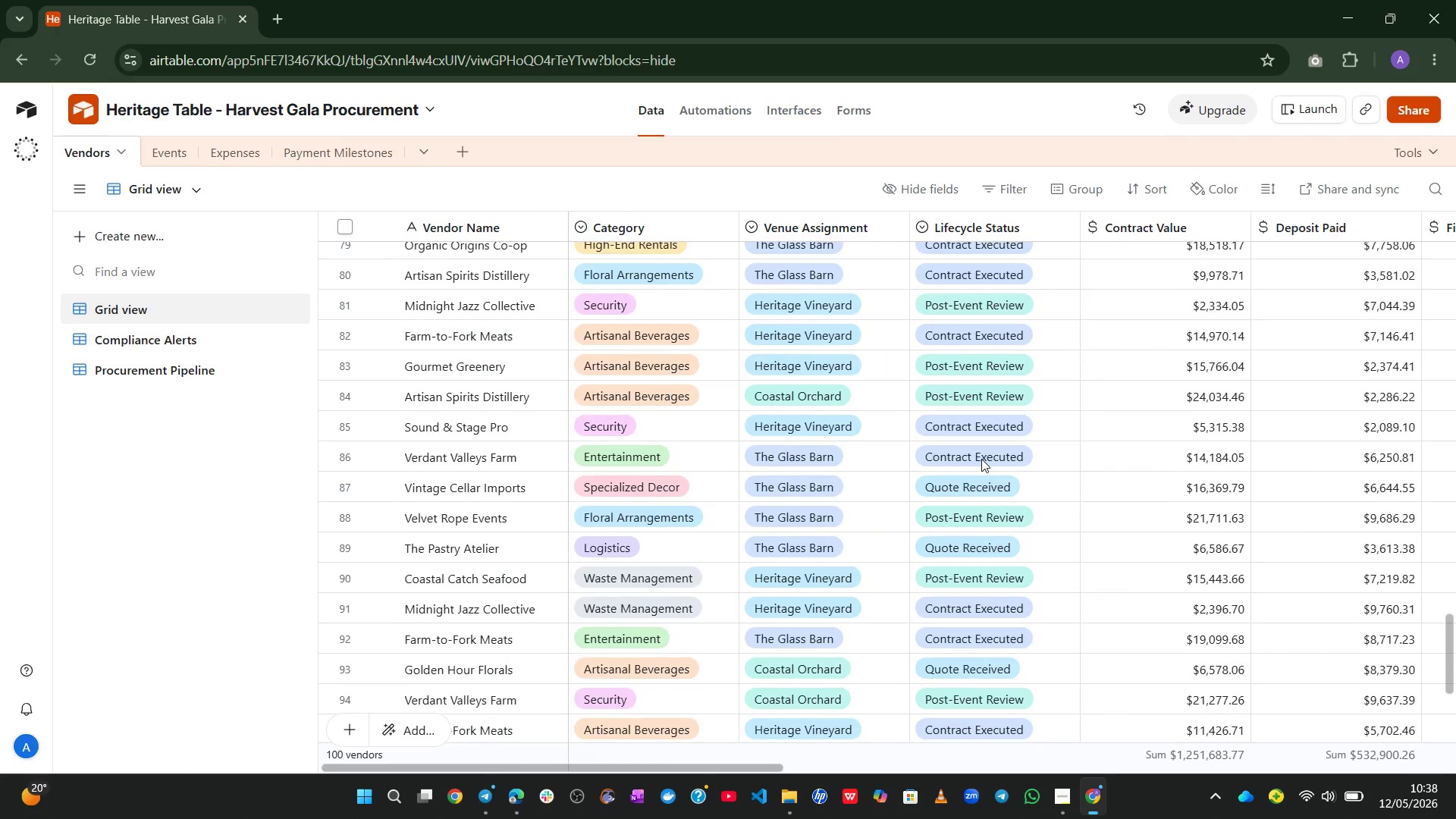 
wait(5.53)
 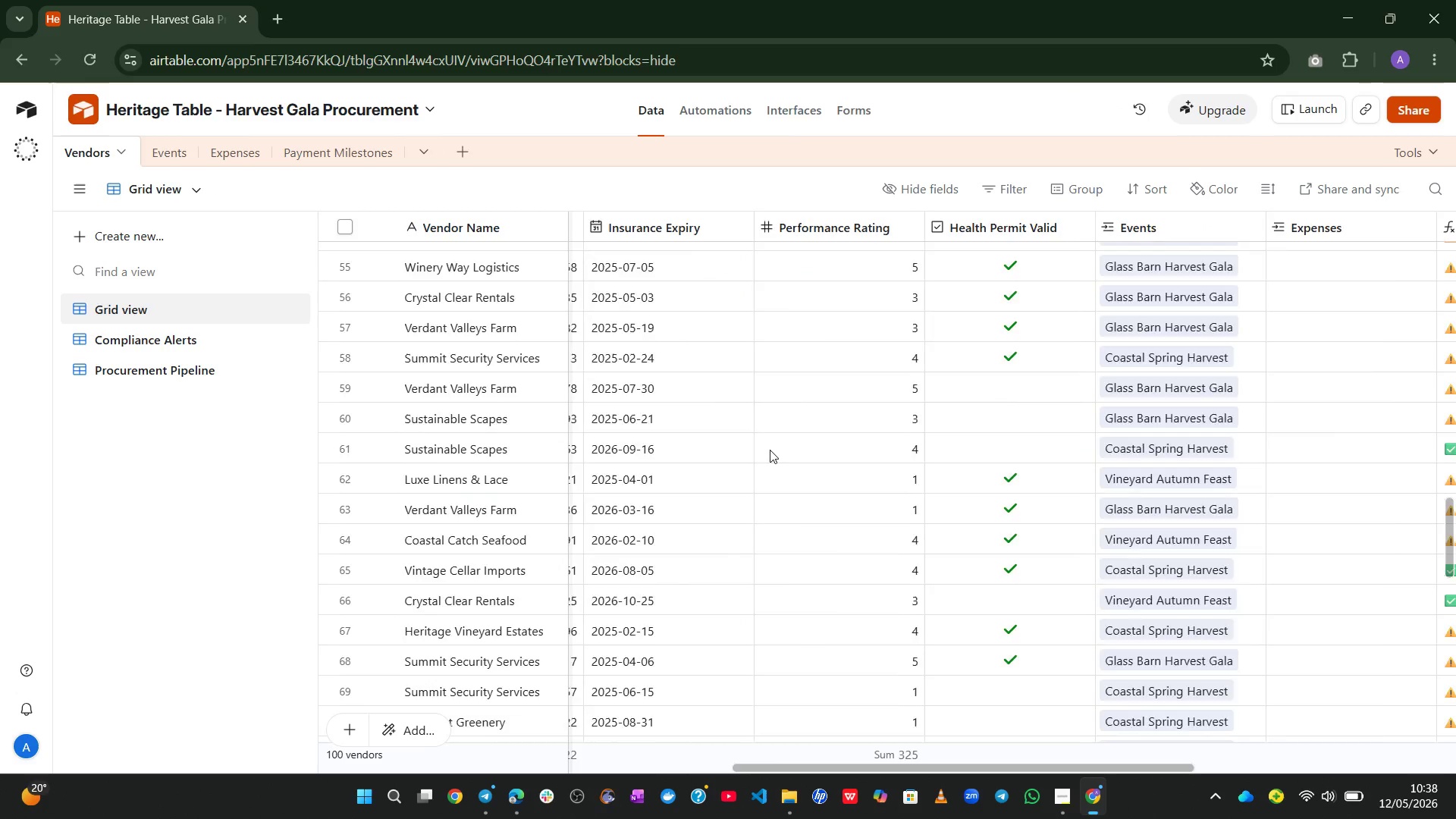 
left_click([1061, 805])